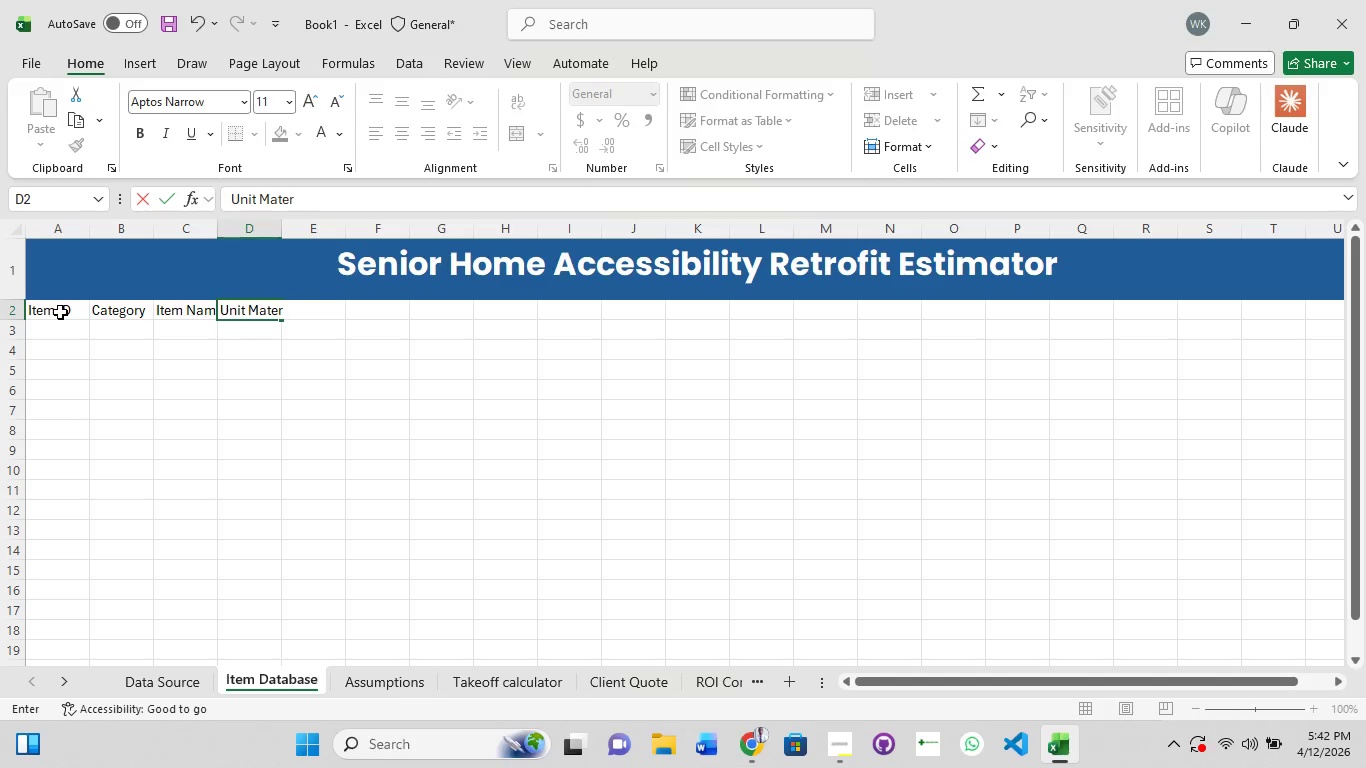 
key(Backspace)
 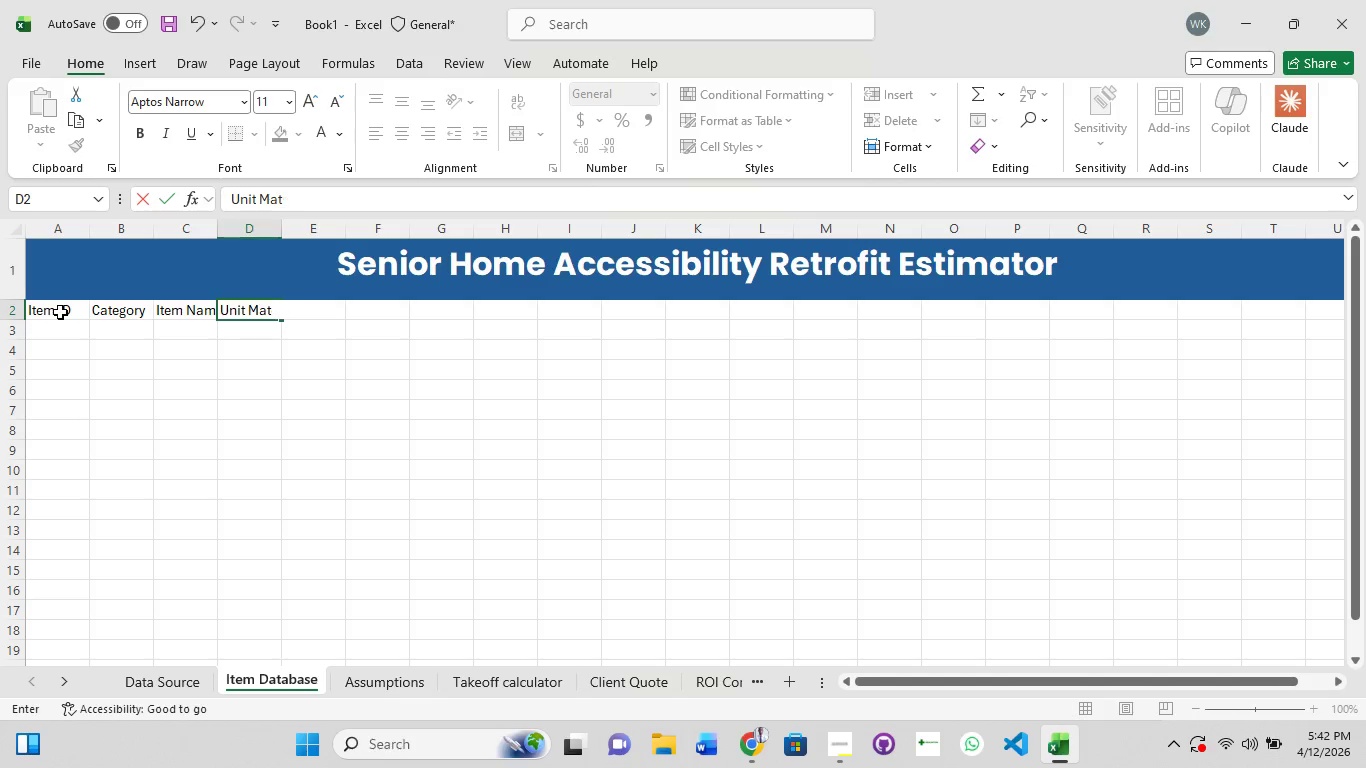 
key(Backspace)
 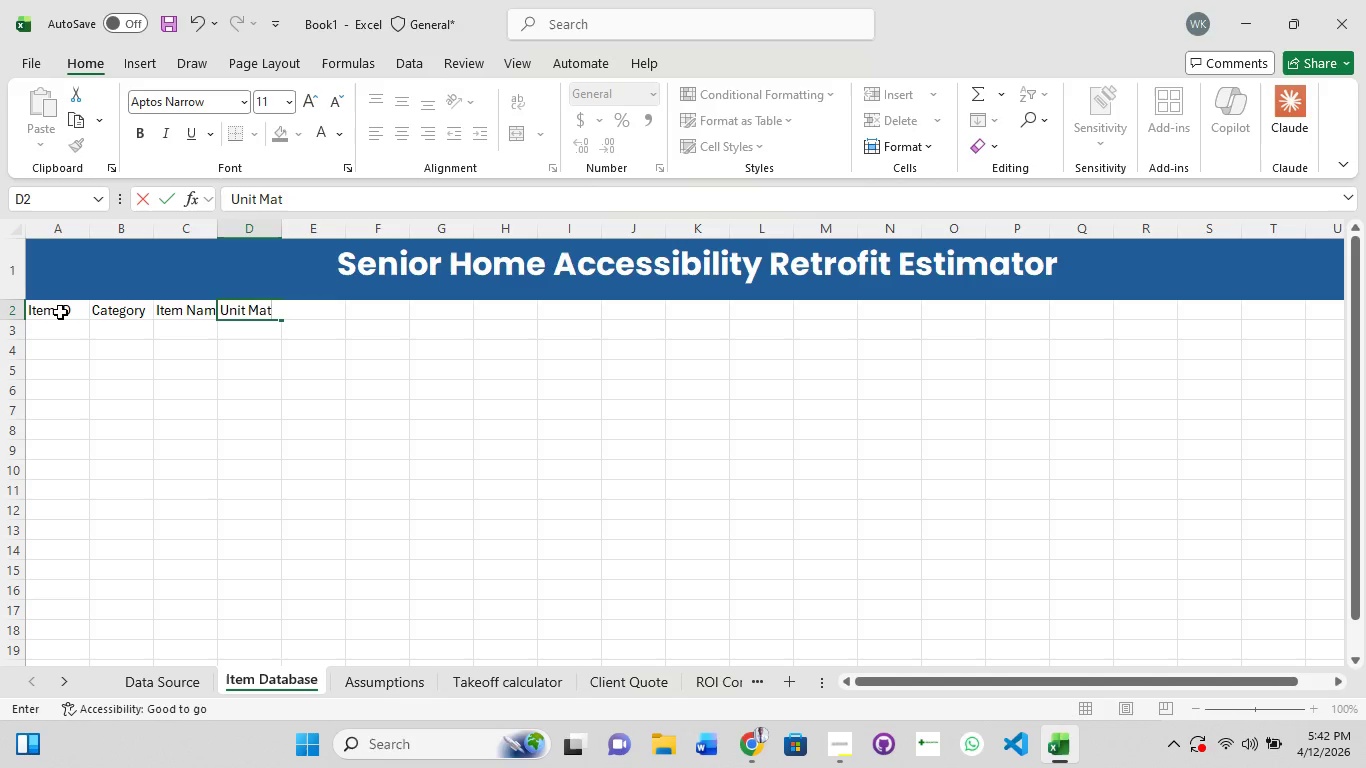 
key(Backspace)
 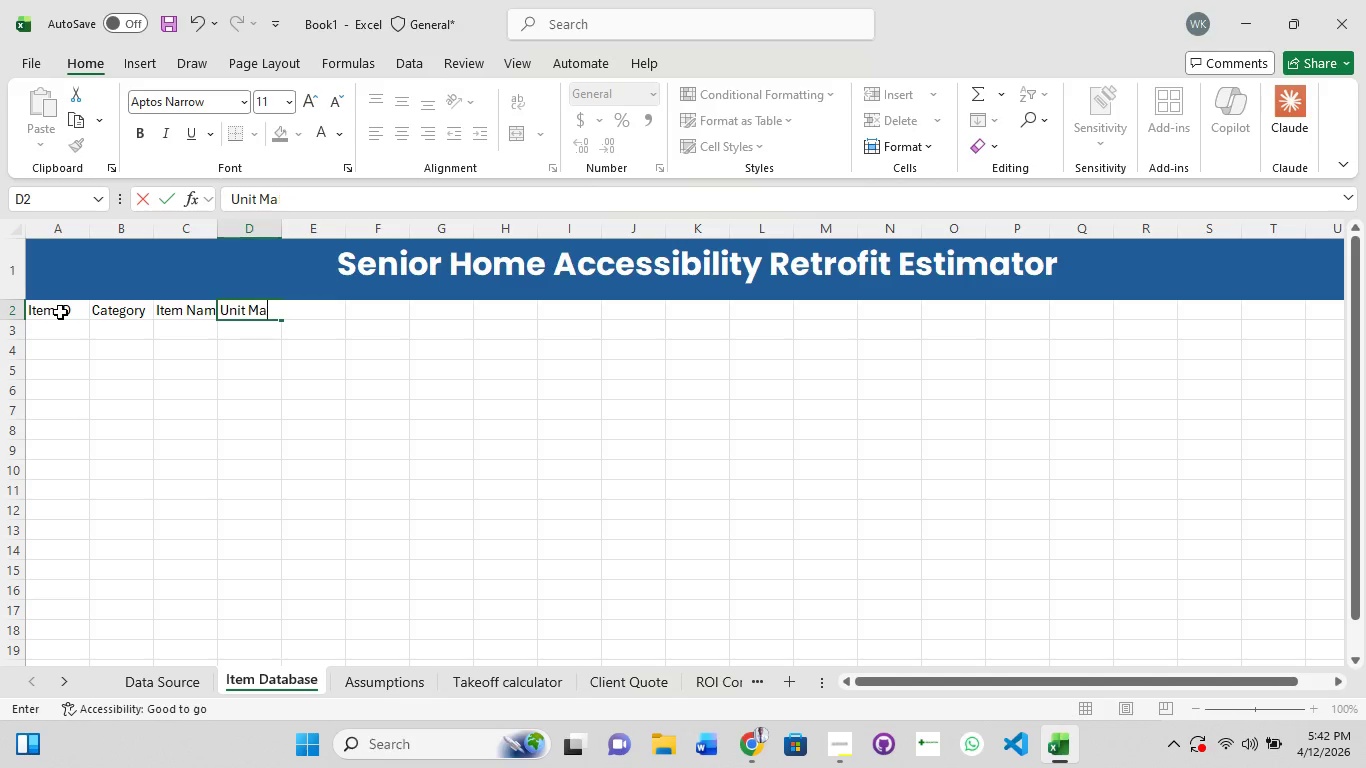 
key(Backspace)
 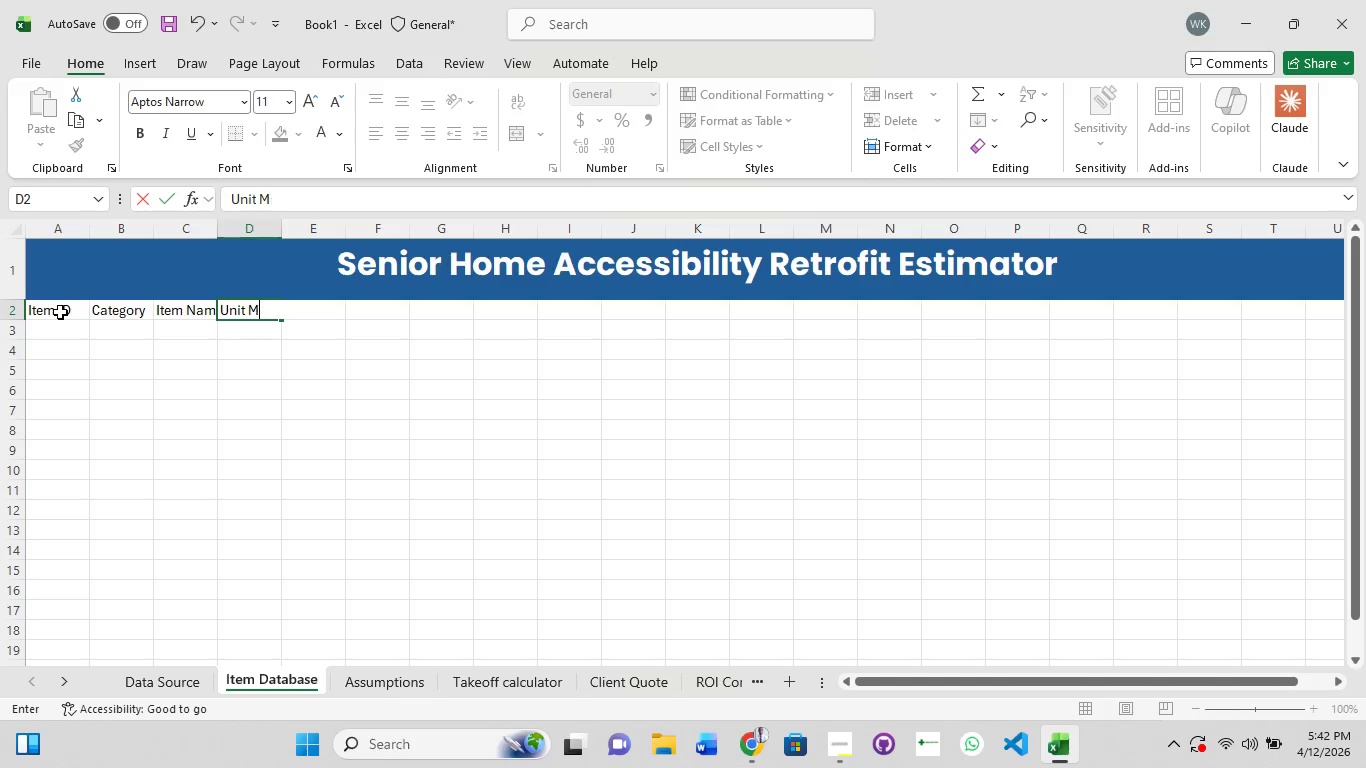 
key(Backspace)
 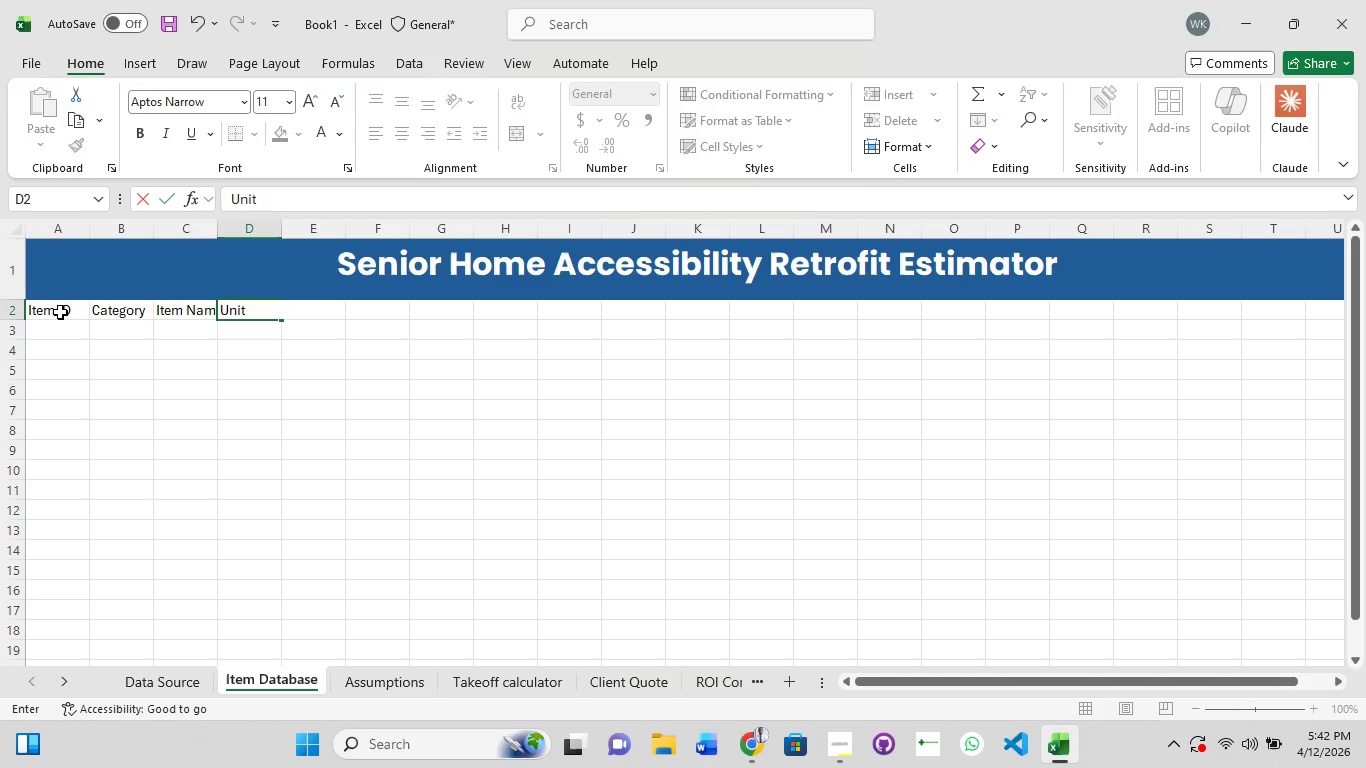 
key(Backspace)
 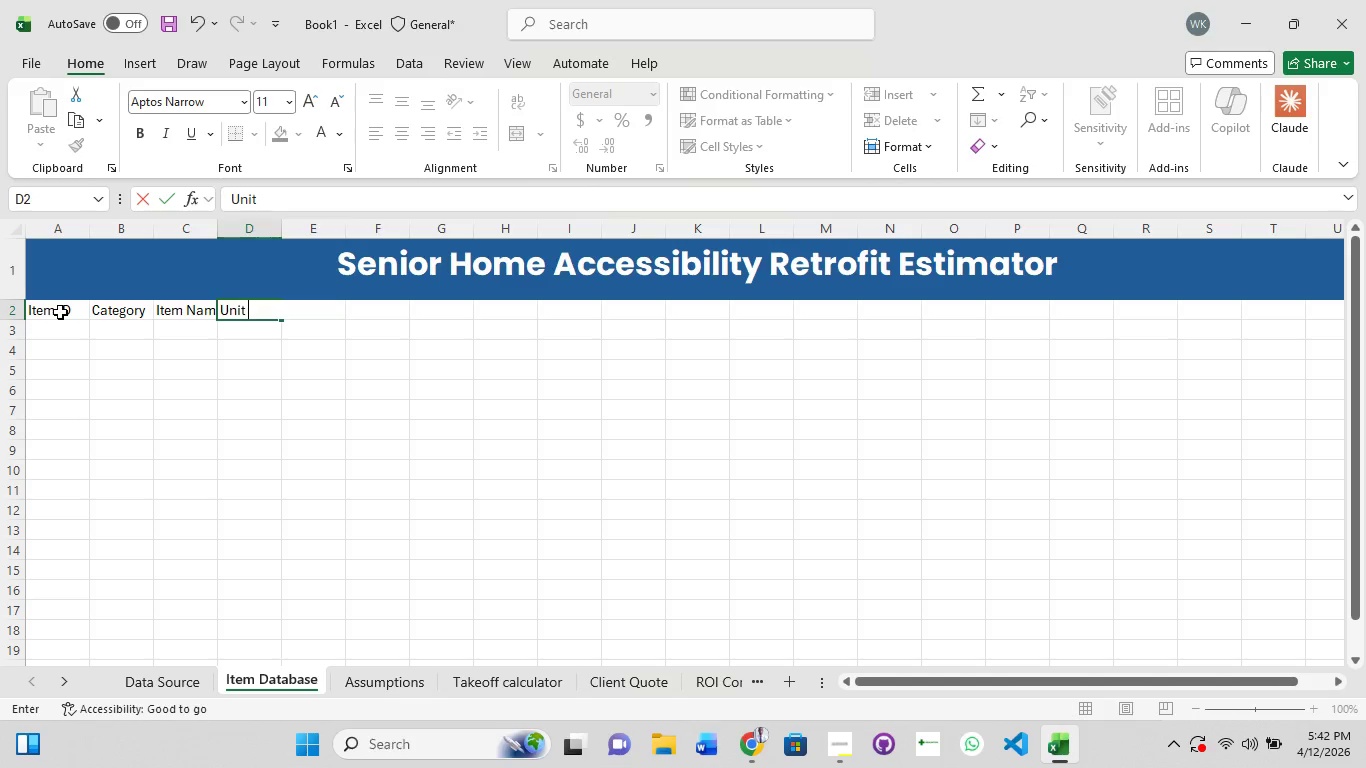 
key(ArrowRight)
 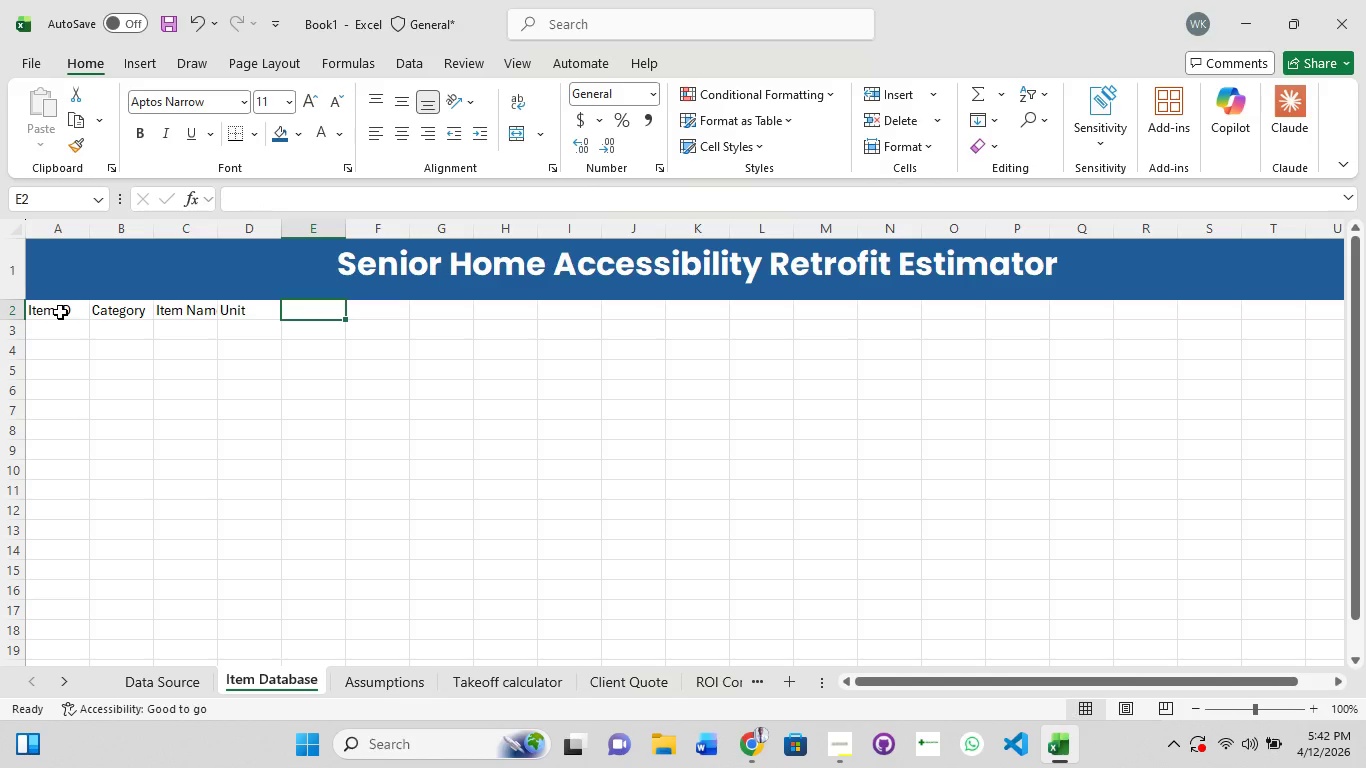 
type(Material Cost)
 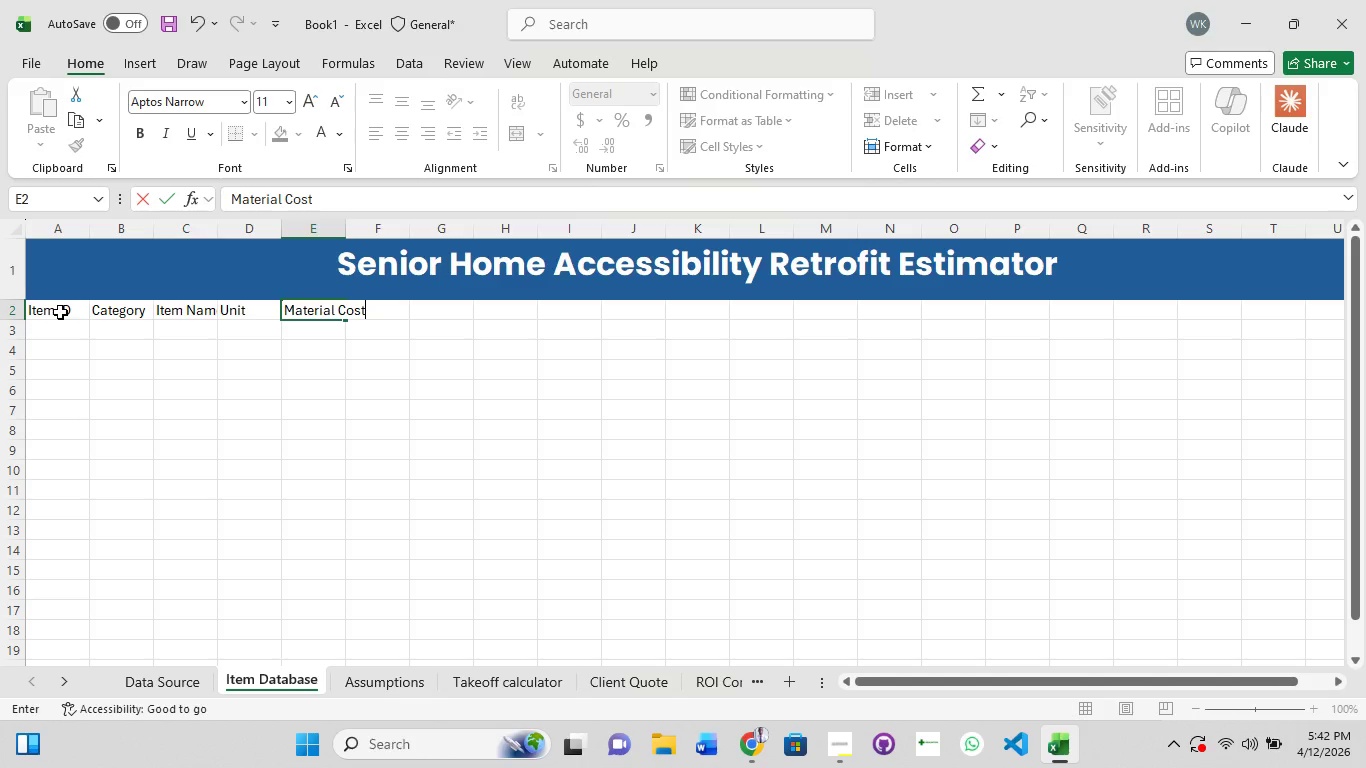 
key(ArrowRight)
 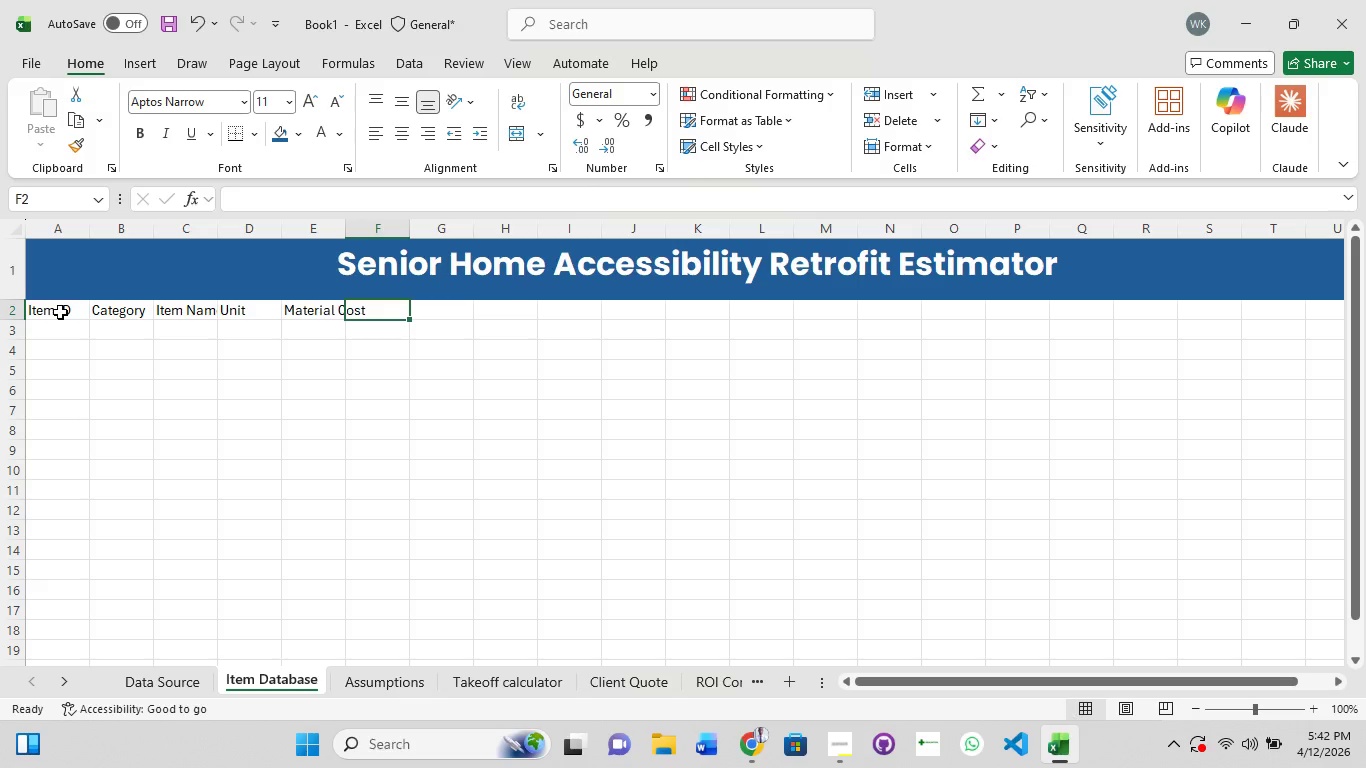 
type(Labour Hours)
 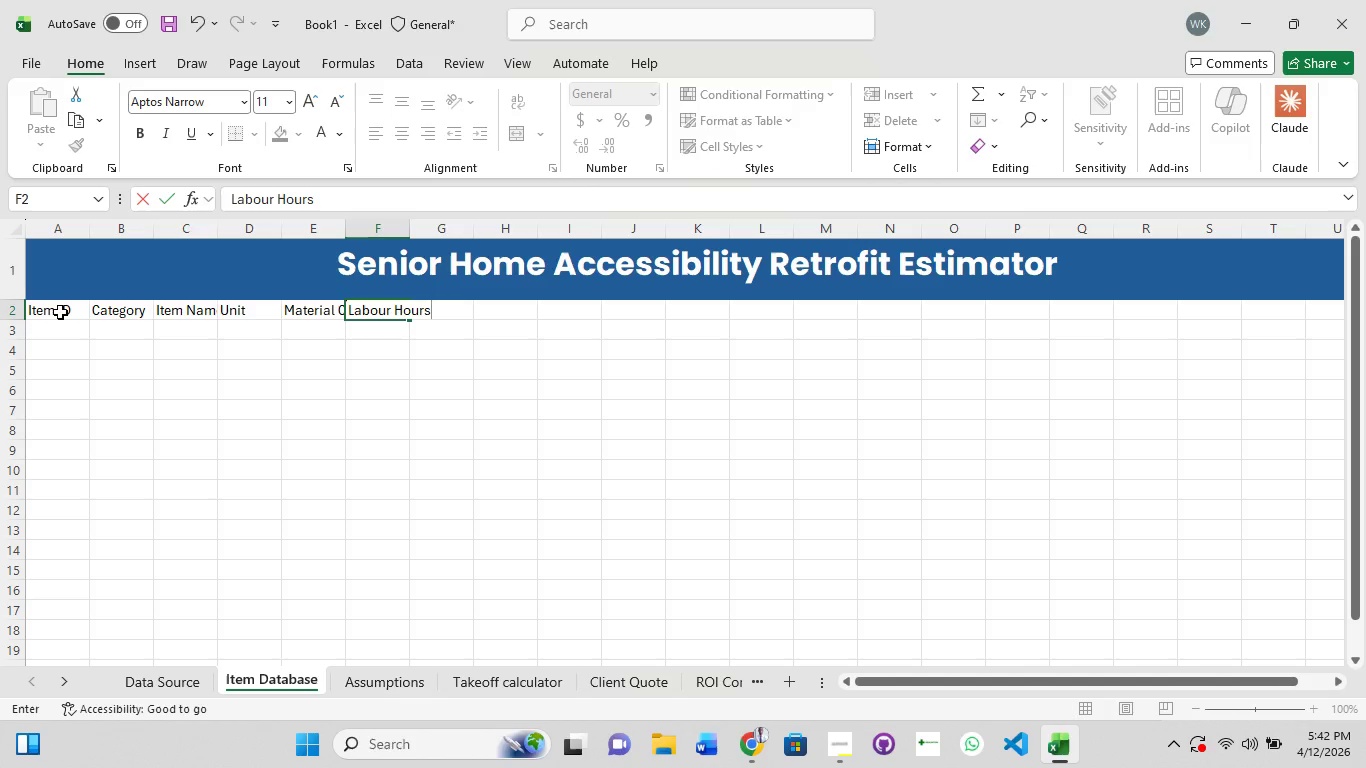 
key(ArrowRight)
 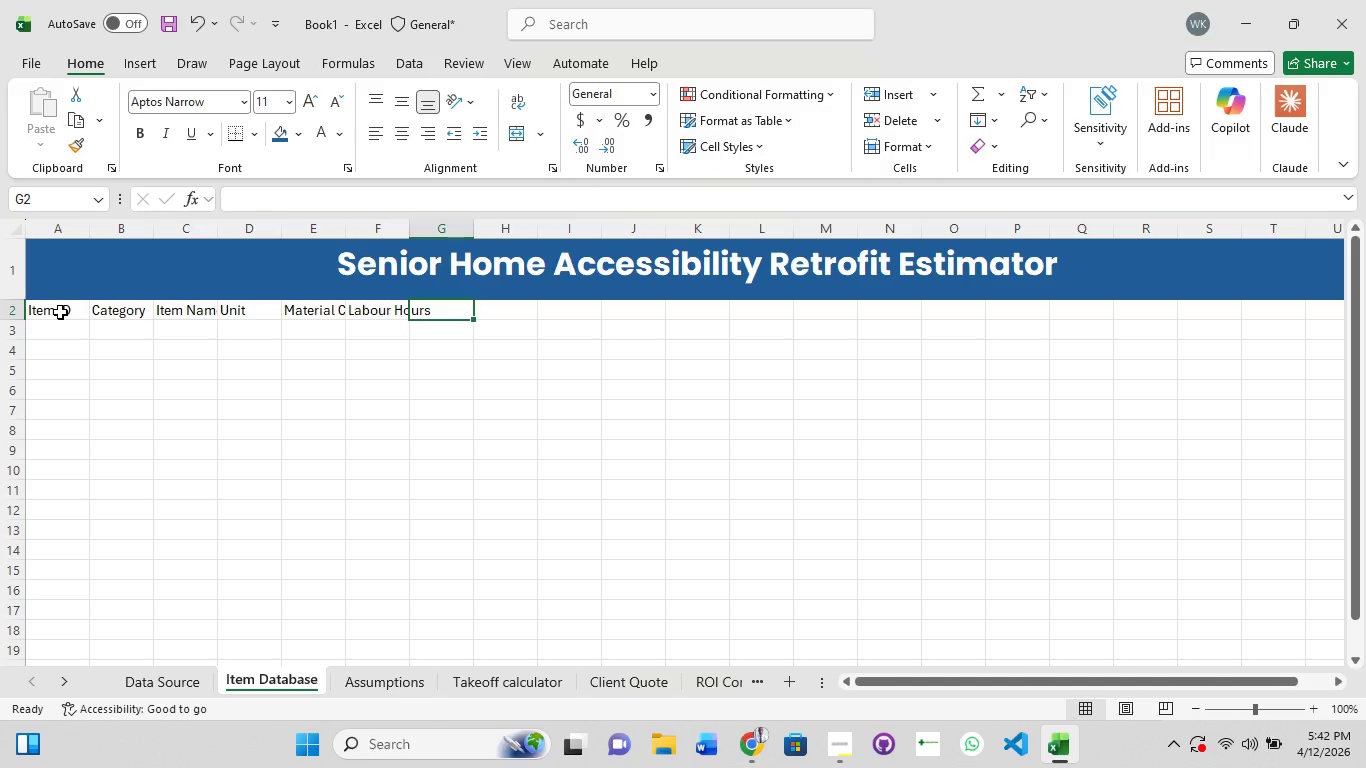 
type(Vendr)
key(Backspace)
type(or)
 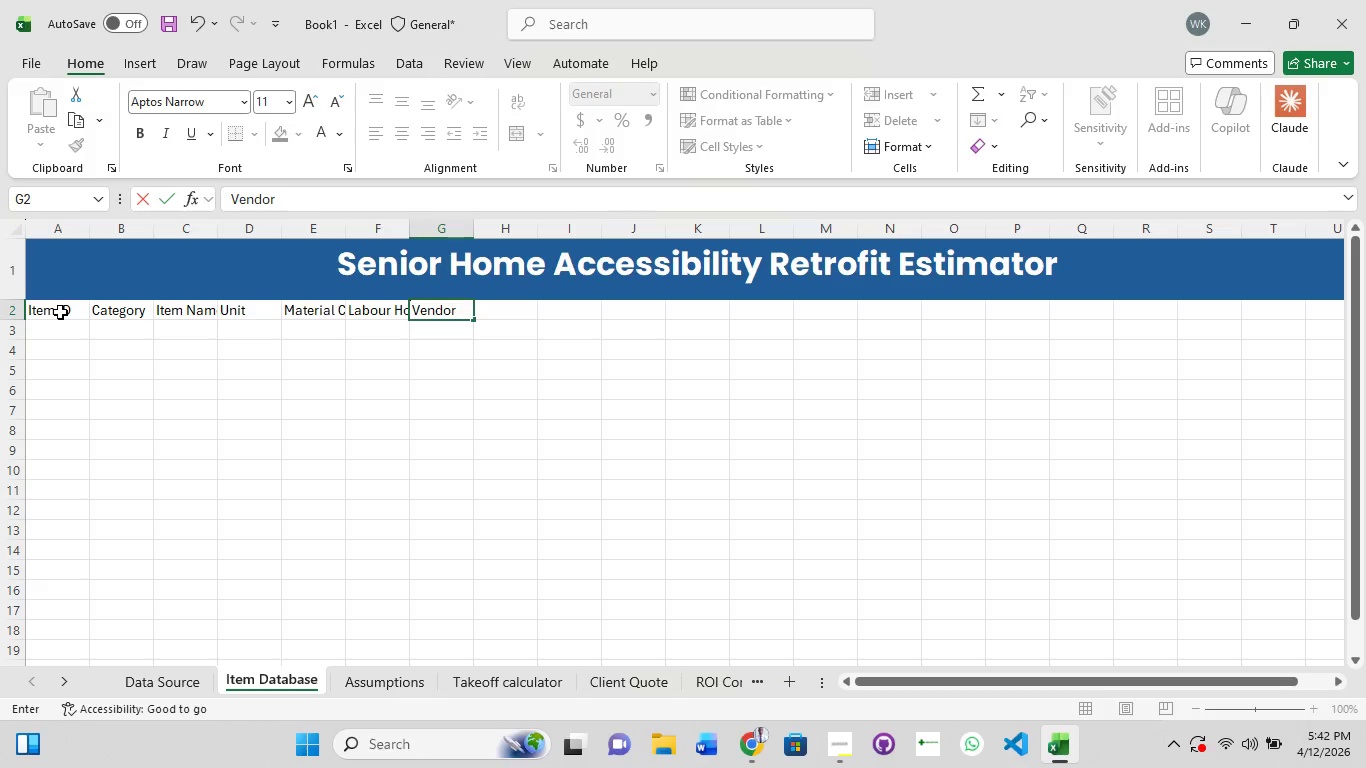 
key(ArrowRight)
 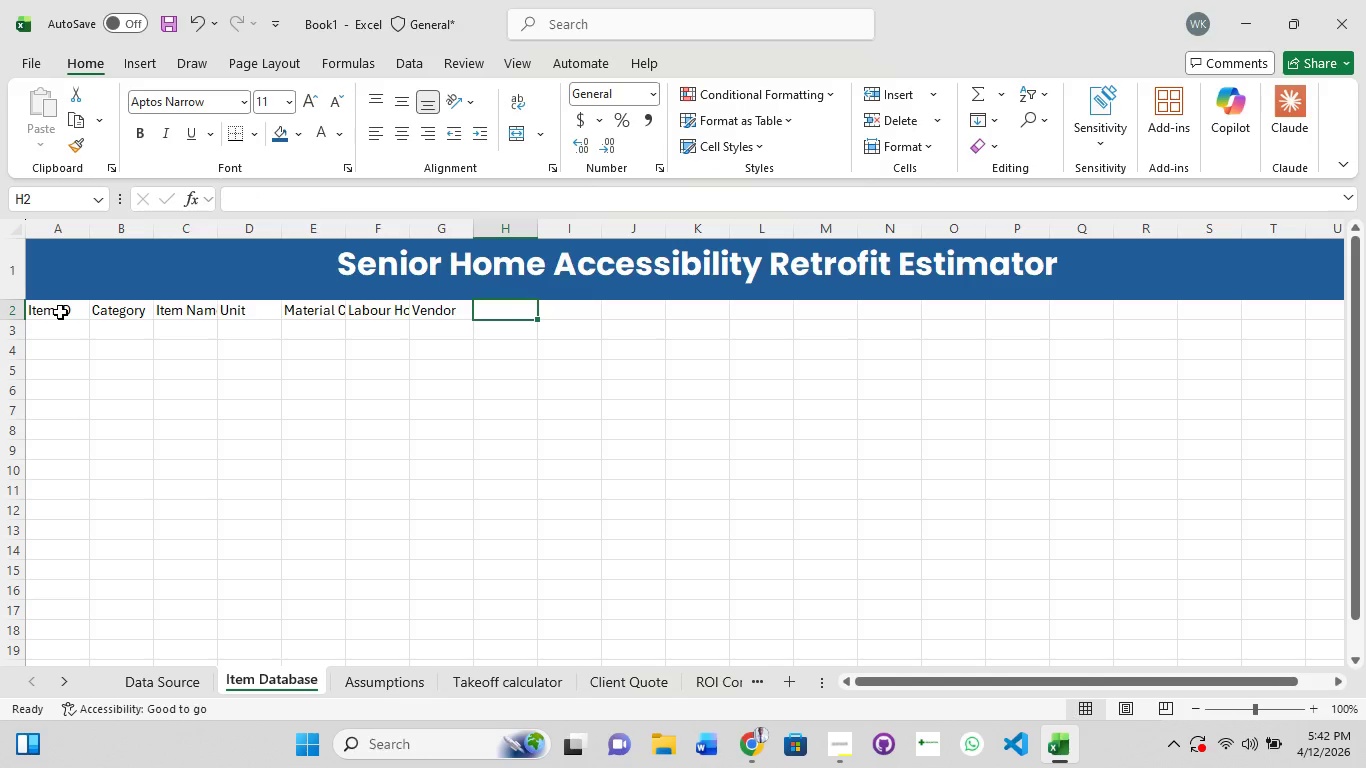 
type(Link)
 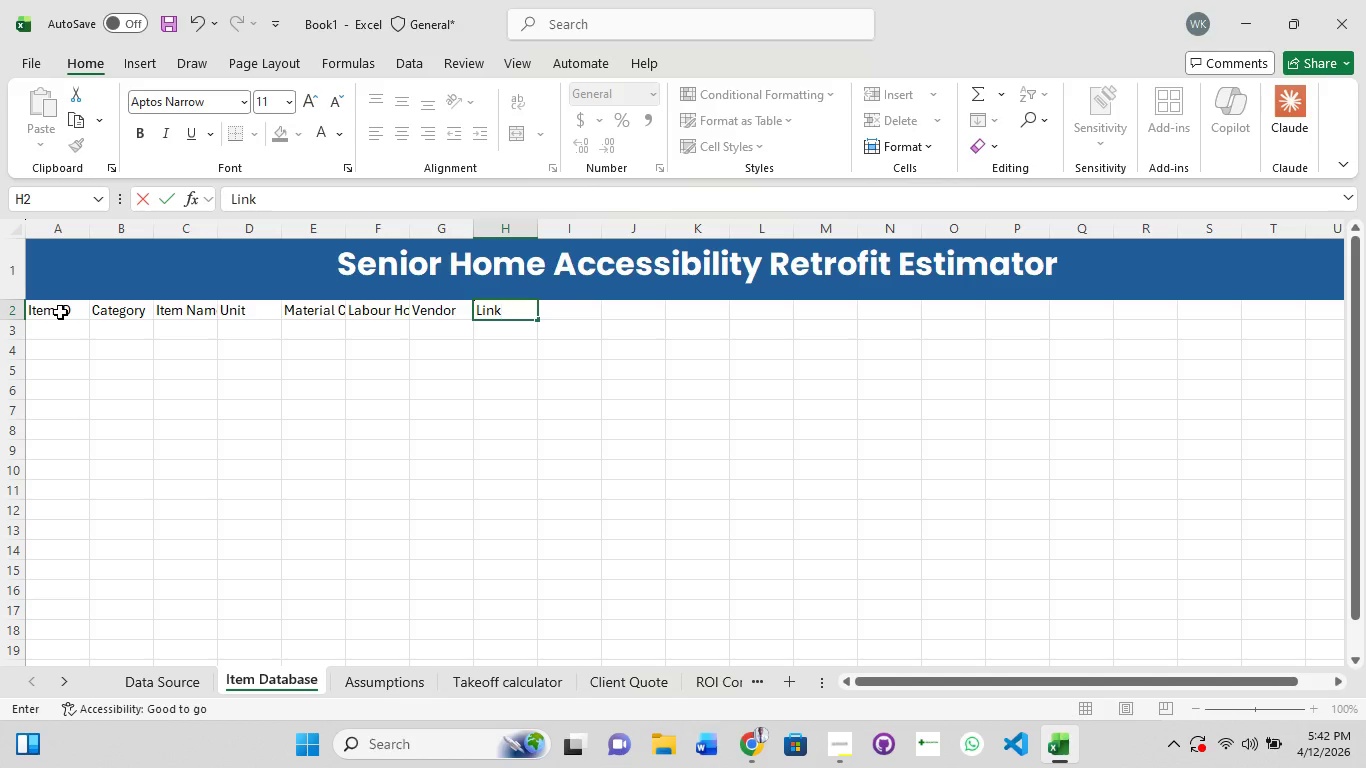 
key(ArrowRight)
 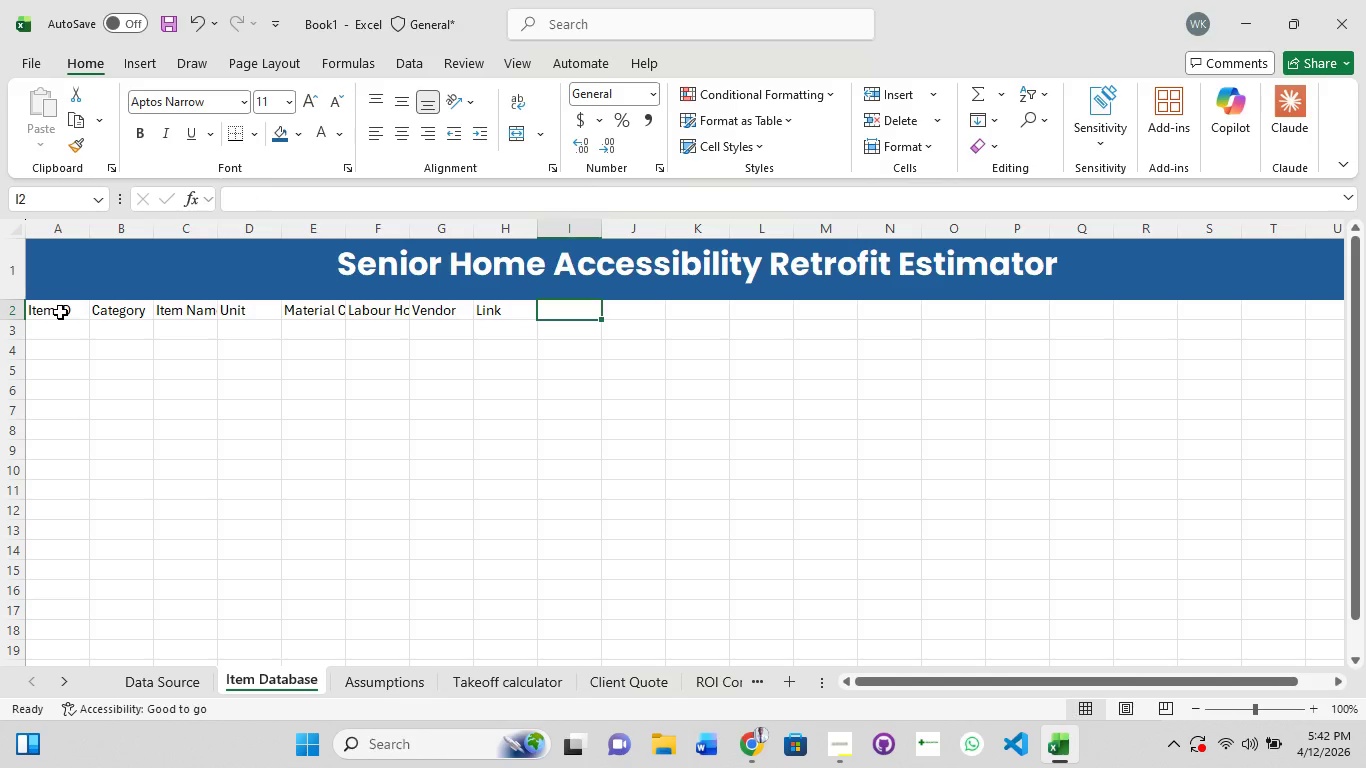 
type(Safety Score)
 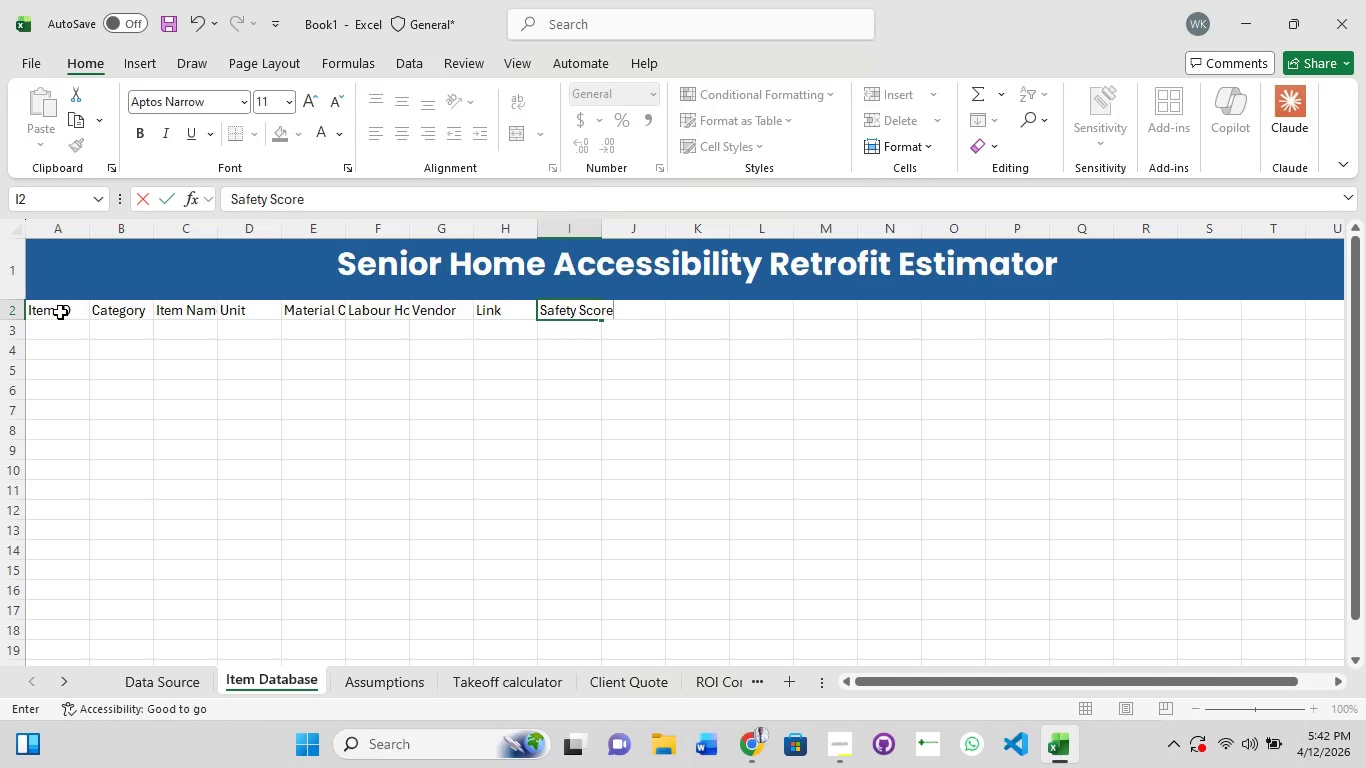 
wait(5.98)
 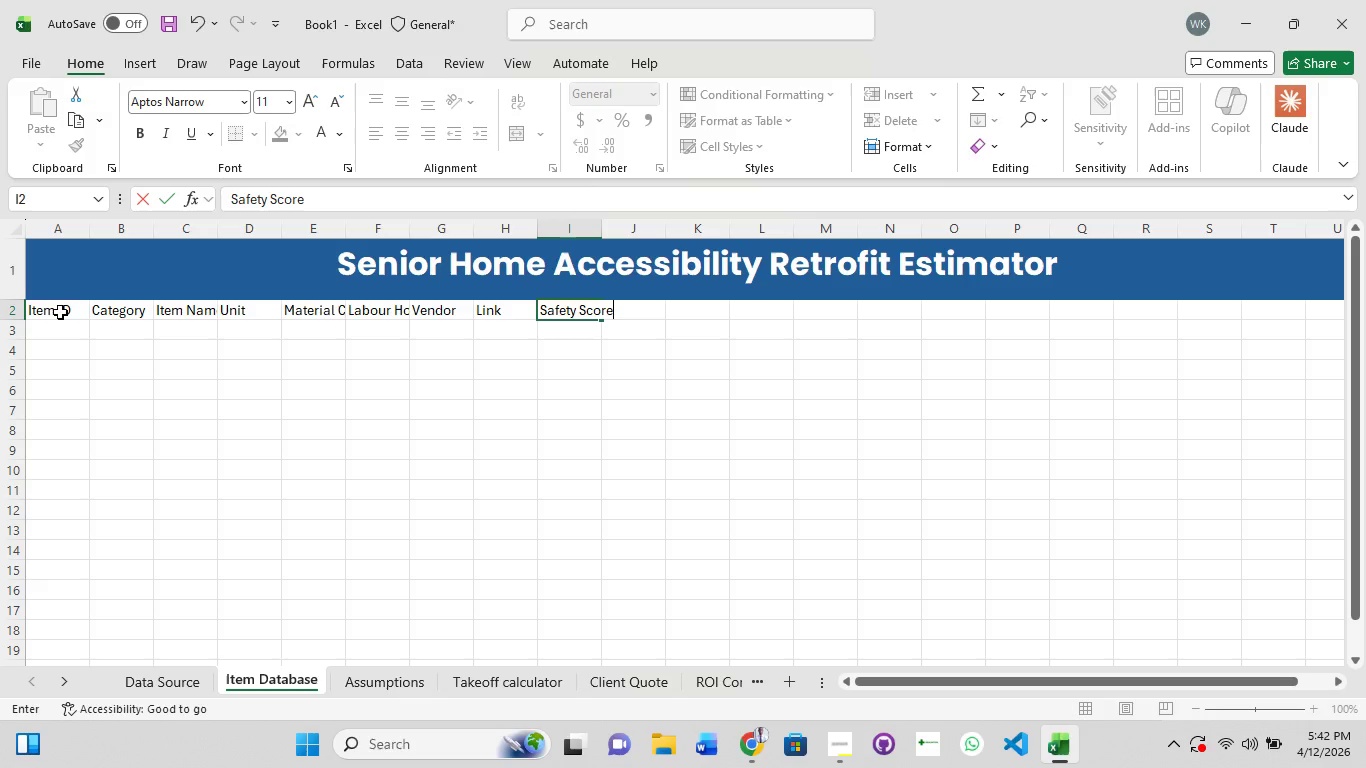 
key(Enter)
 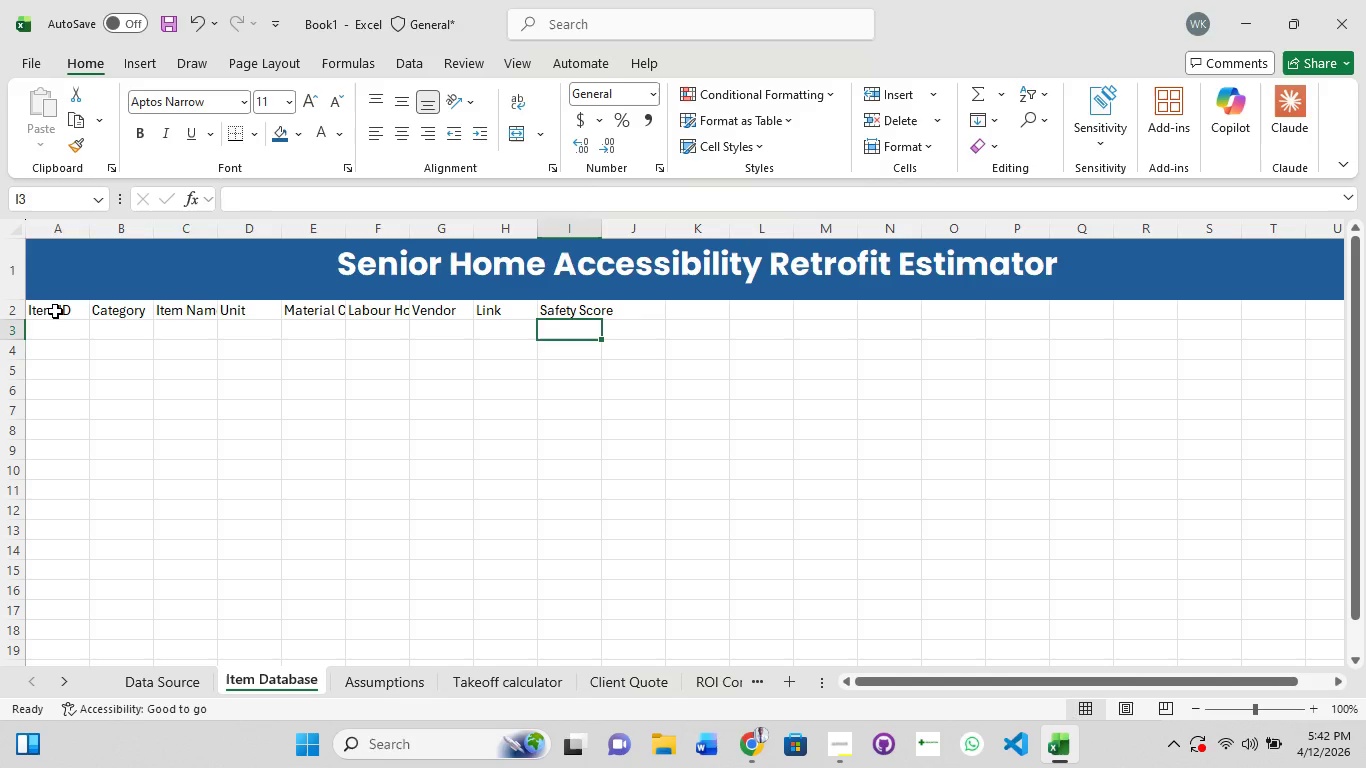 
left_click([55, 311])
 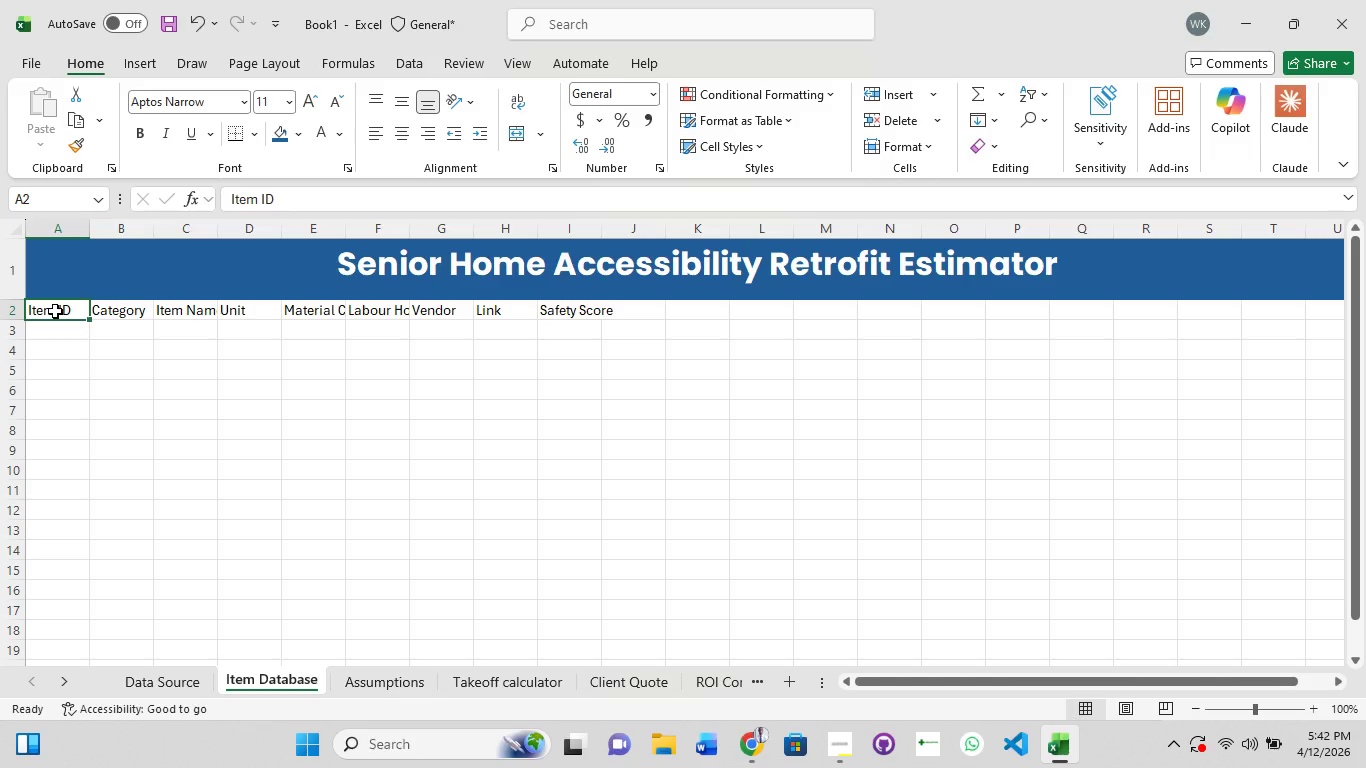 
hold_key(key=ShiftLeft, duration=1.5)
 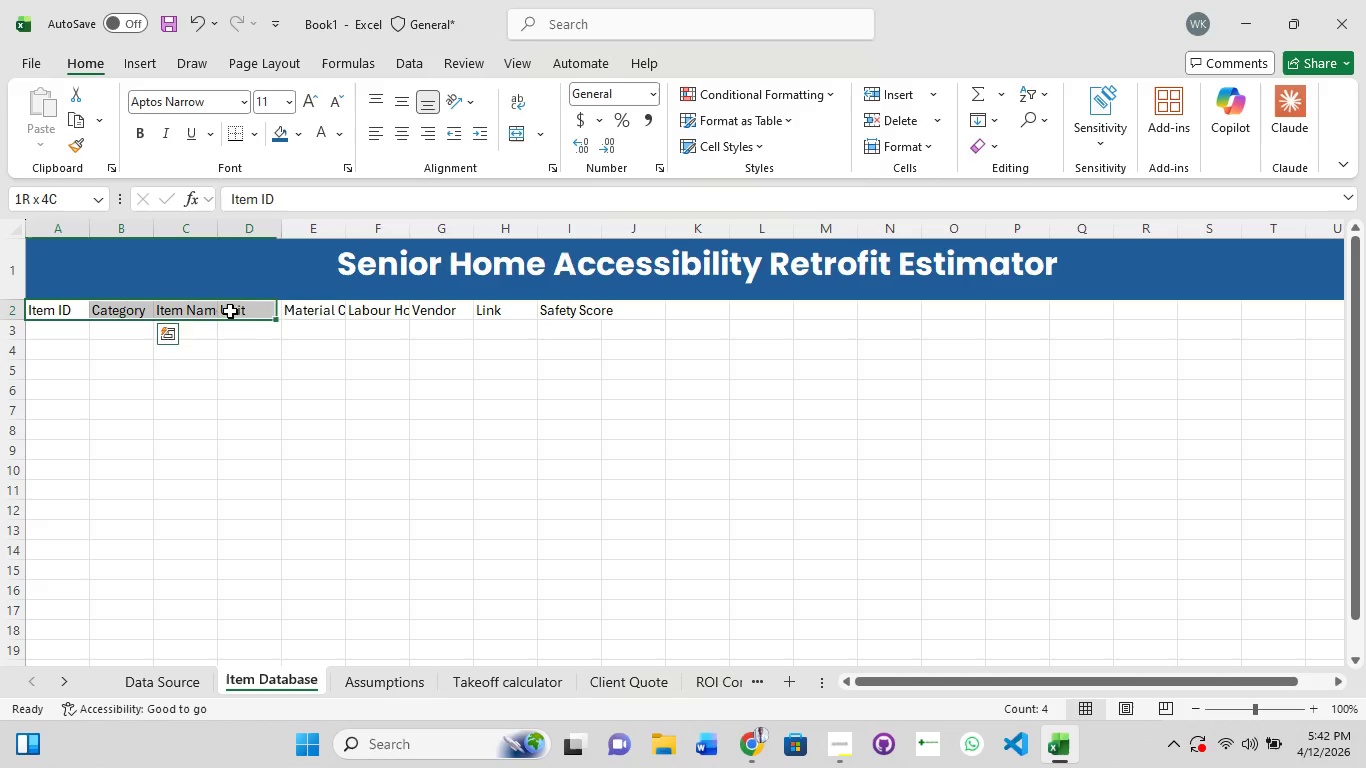 
hold_key(key=ShiftLeft, duration=1.5)
left_click([130, 313])
 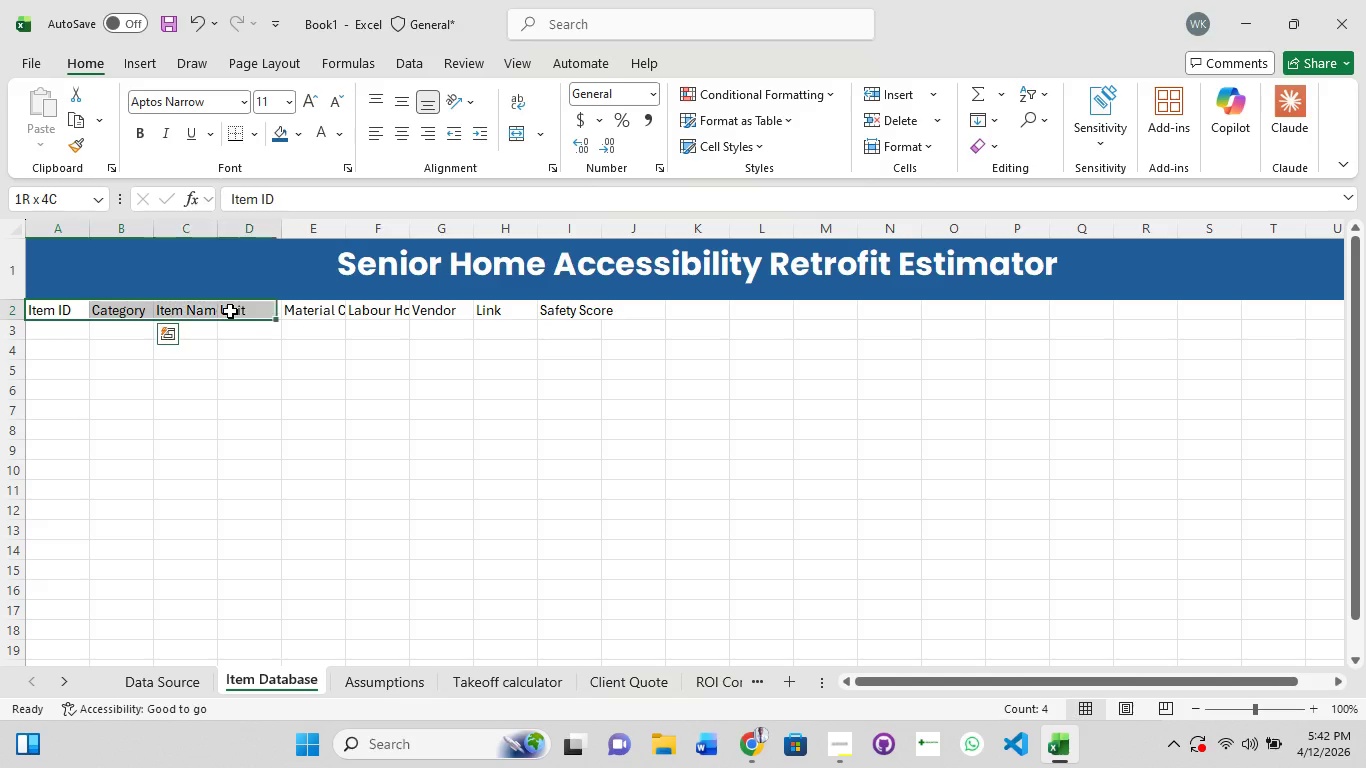 
left_click([230, 311])
 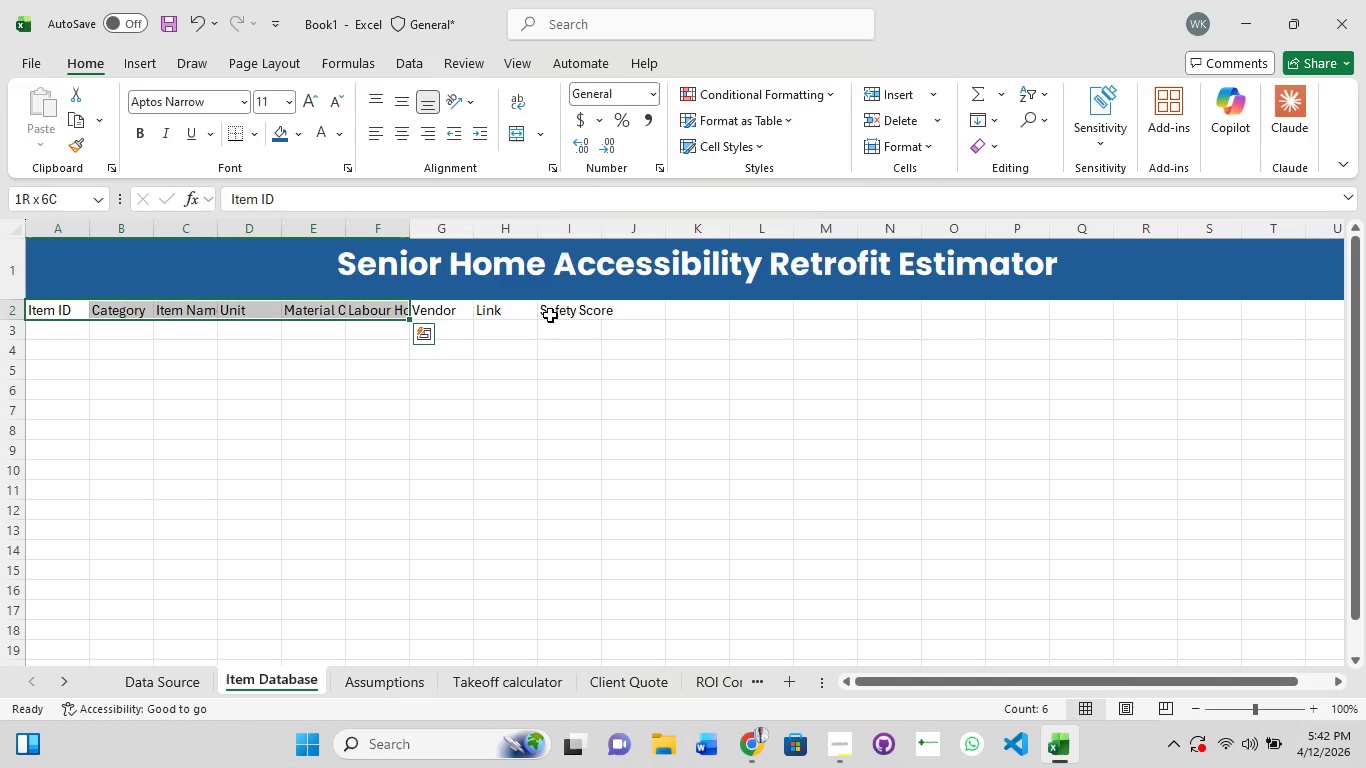 
hold_key(key=ShiftLeft, duration=1.52)
left_click([550, 315])
 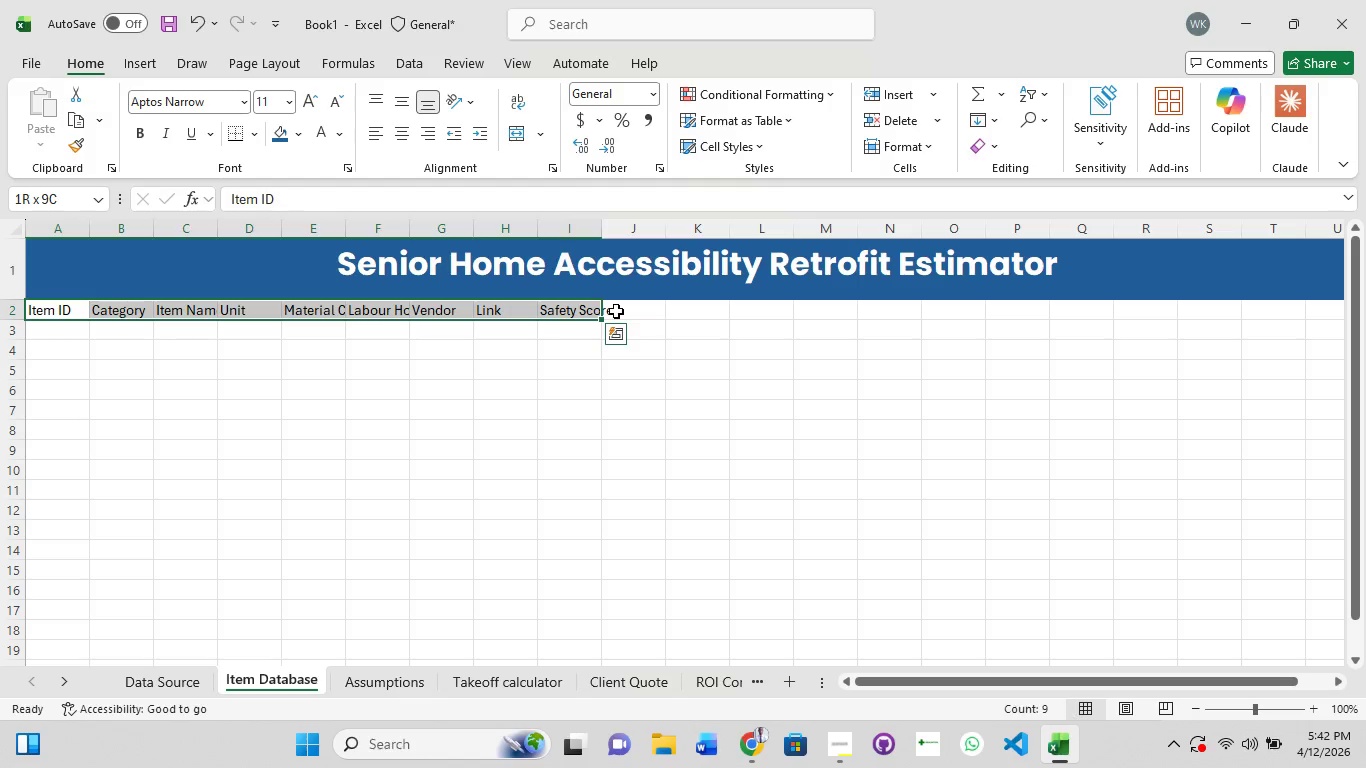 
left_click([616, 311])
 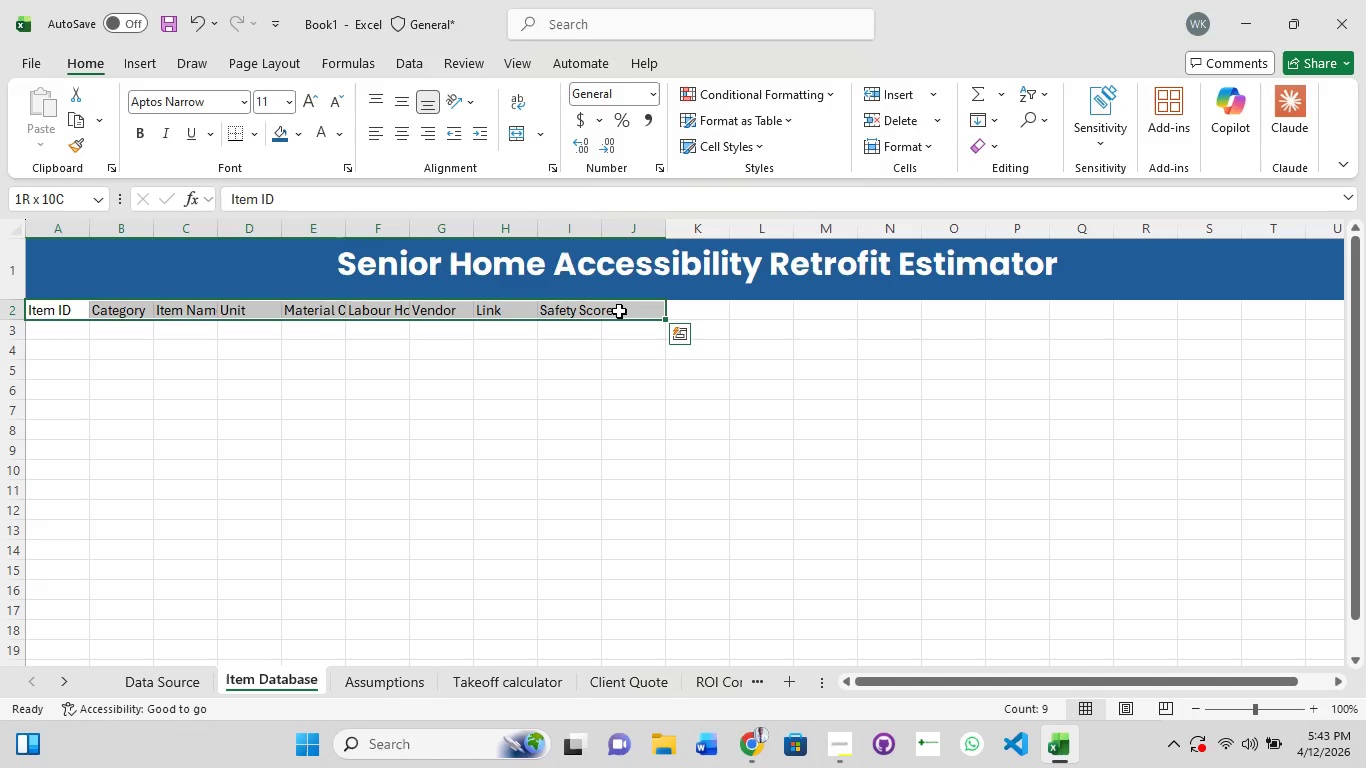 
hold_key(key=ShiftLeft, duration=0.42)
 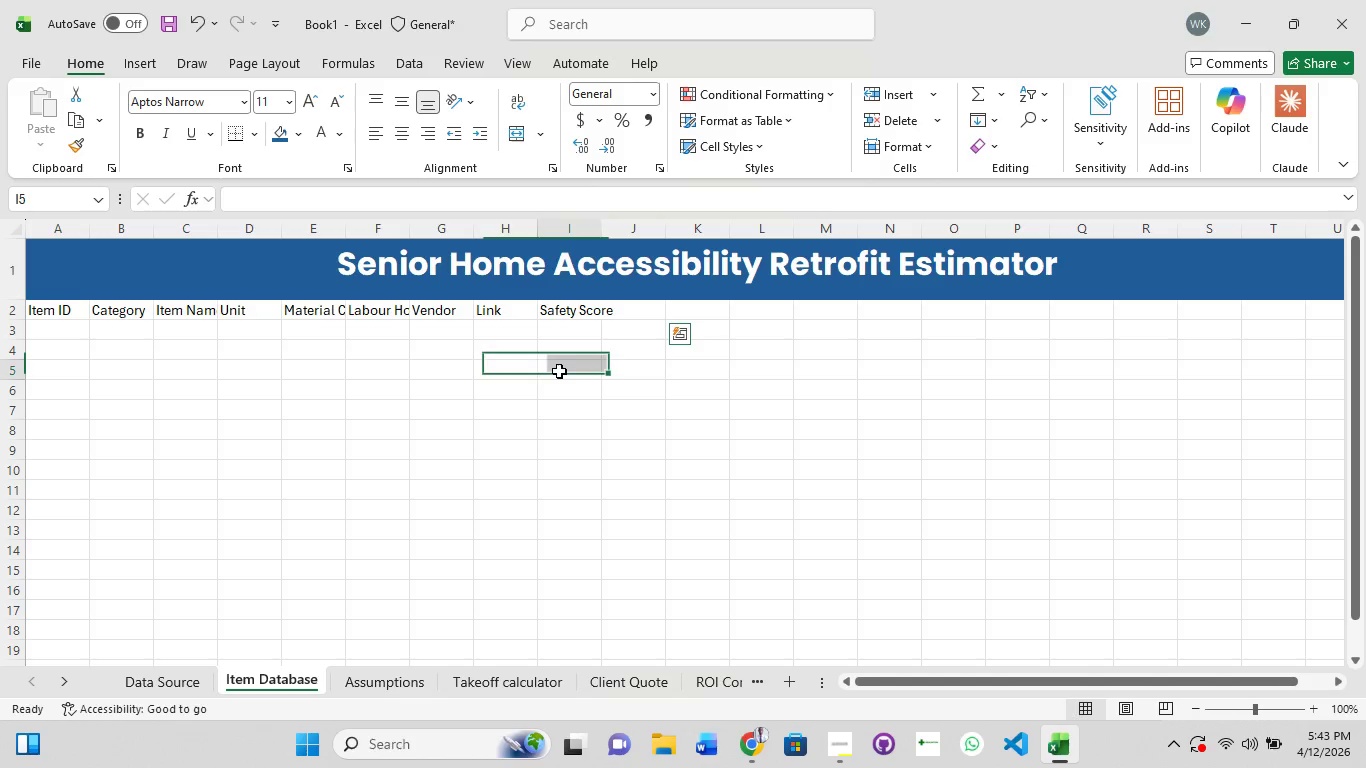 
left_click([559, 371])
 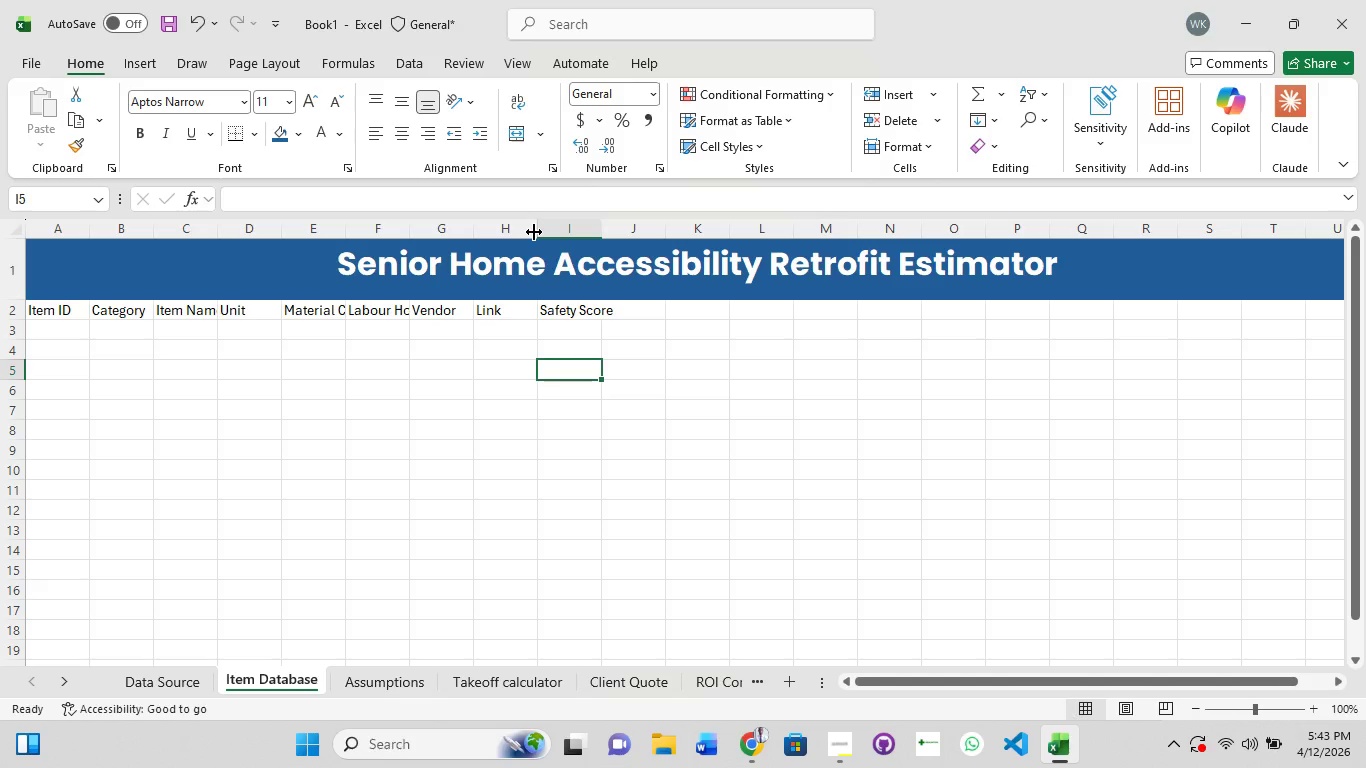 
double_click([534, 232])
 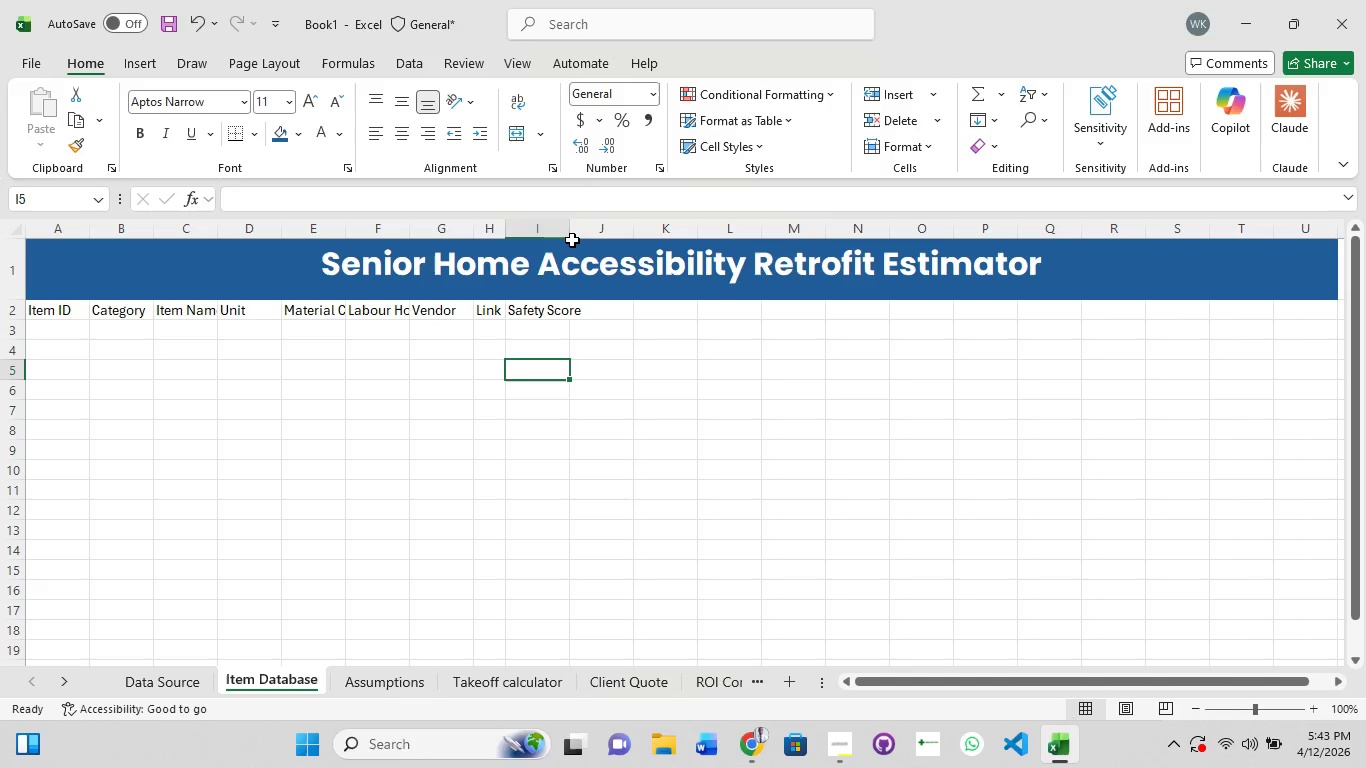 
left_click([570, 234])
 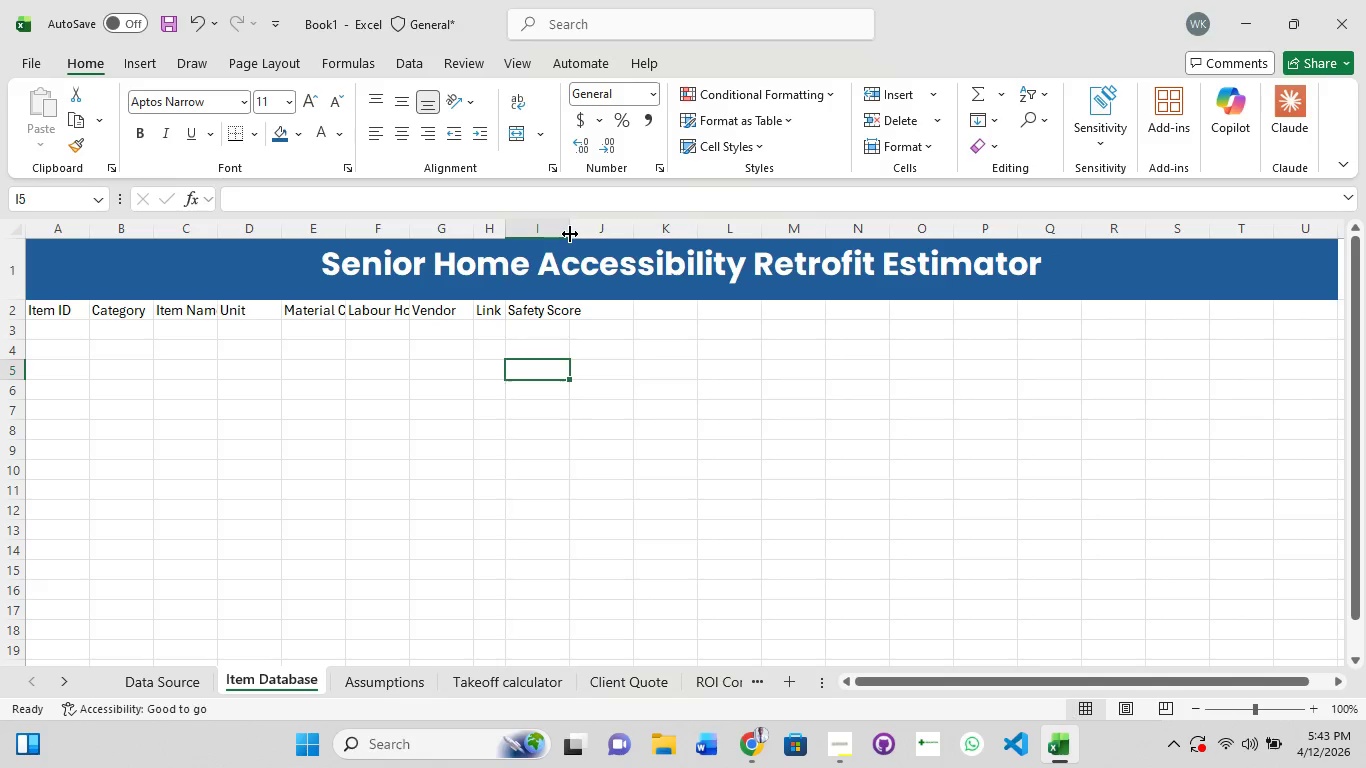 
left_click([570, 234])
 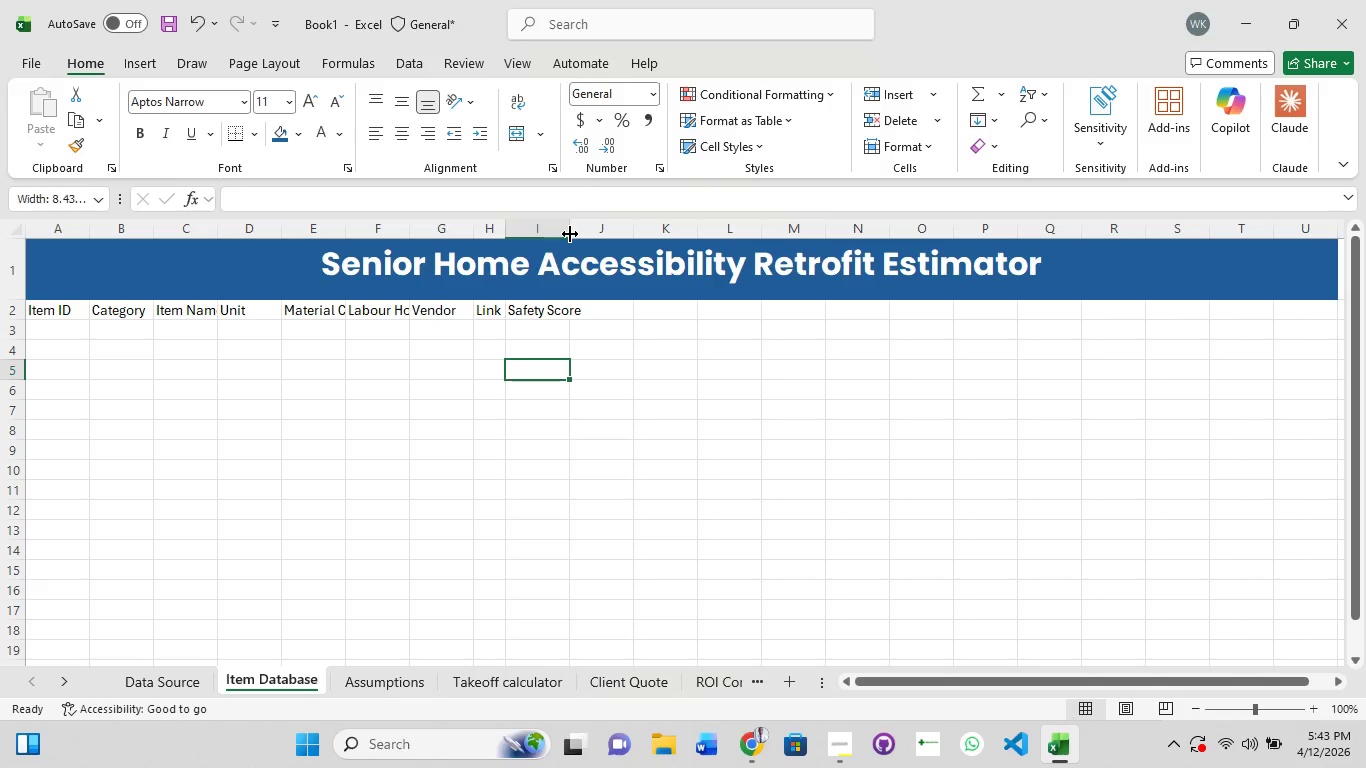 
left_click([570, 234])
 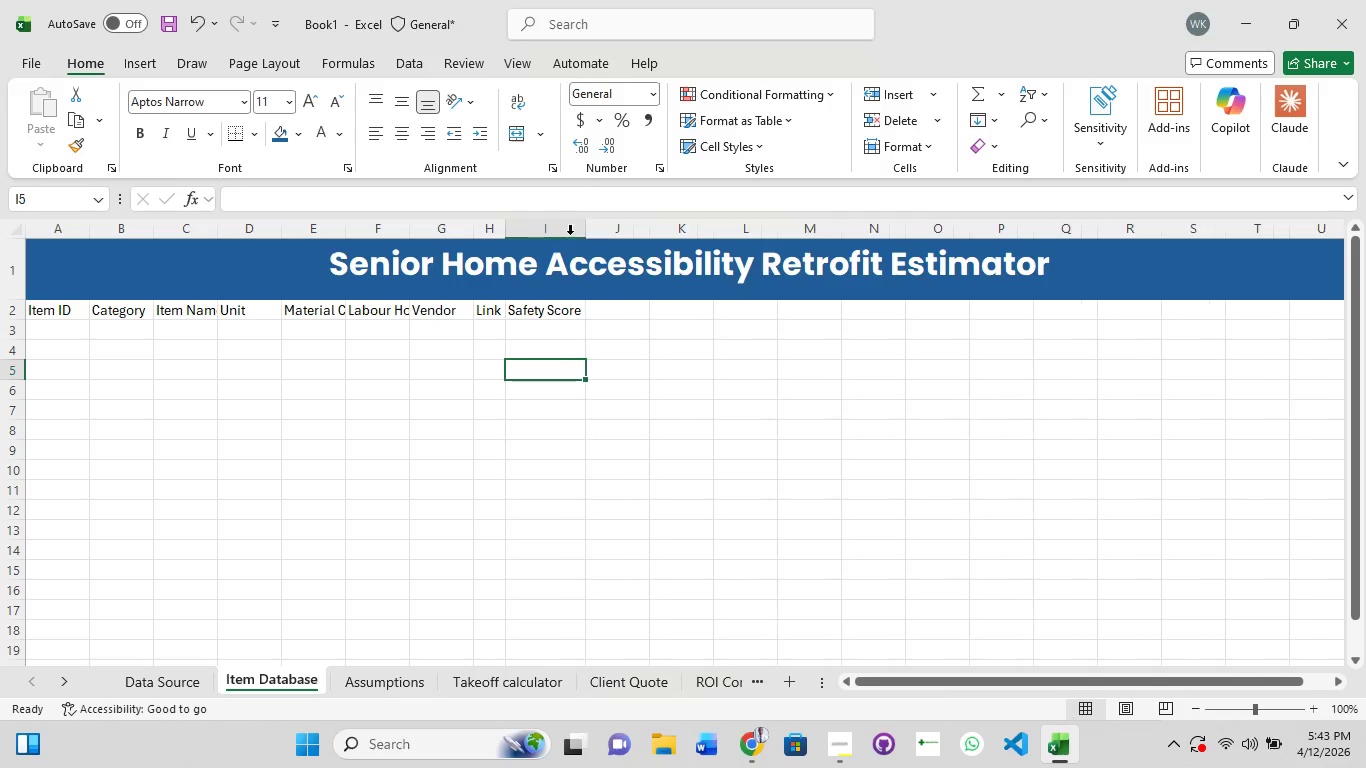 
double_click([570, 234])
 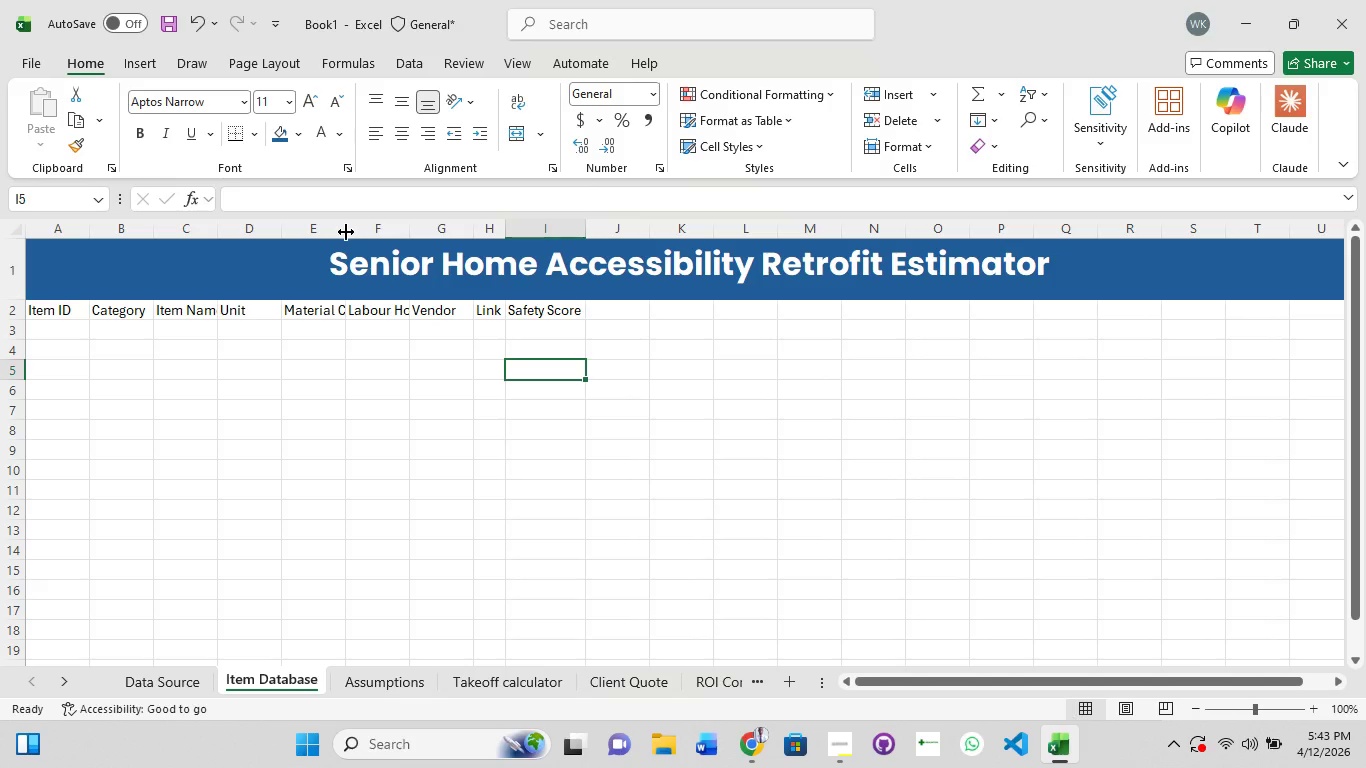 
double_click([344, 230])
 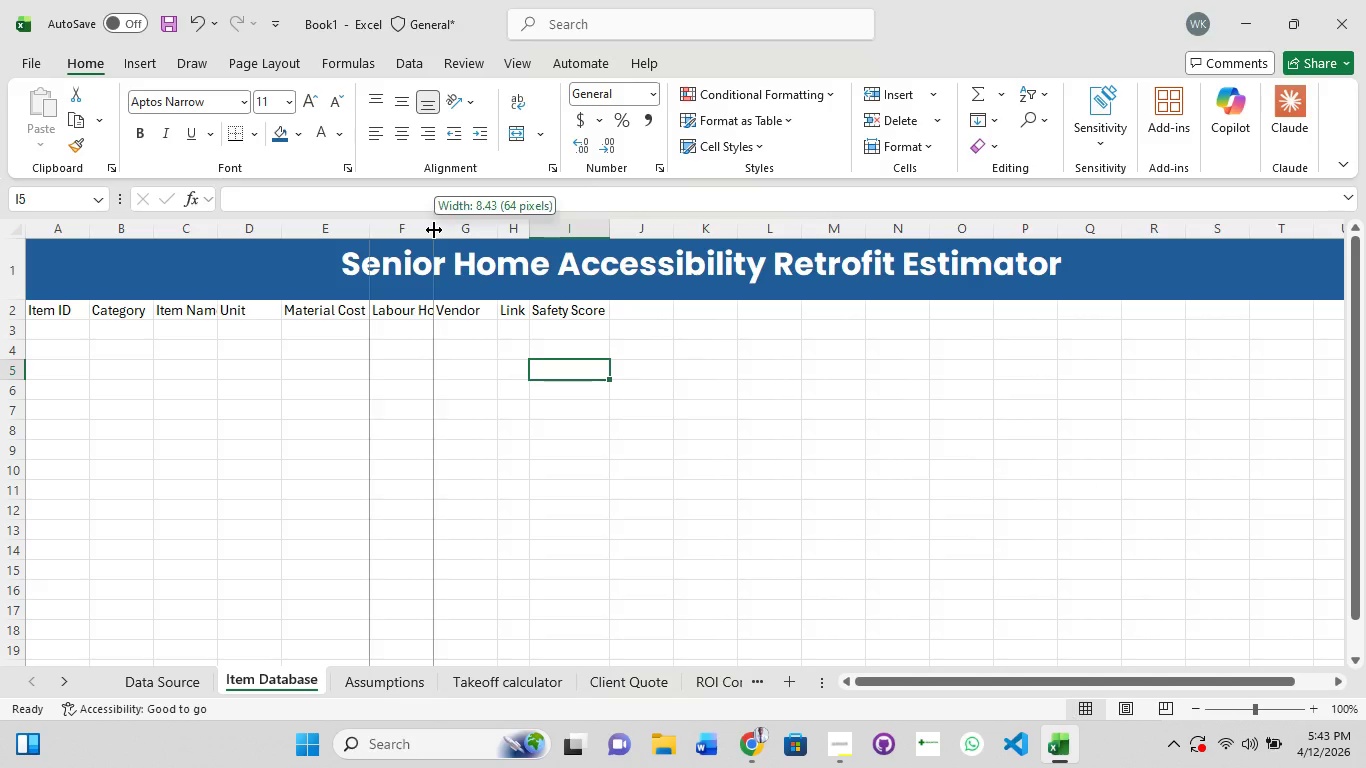 
double_click([434, 230])
 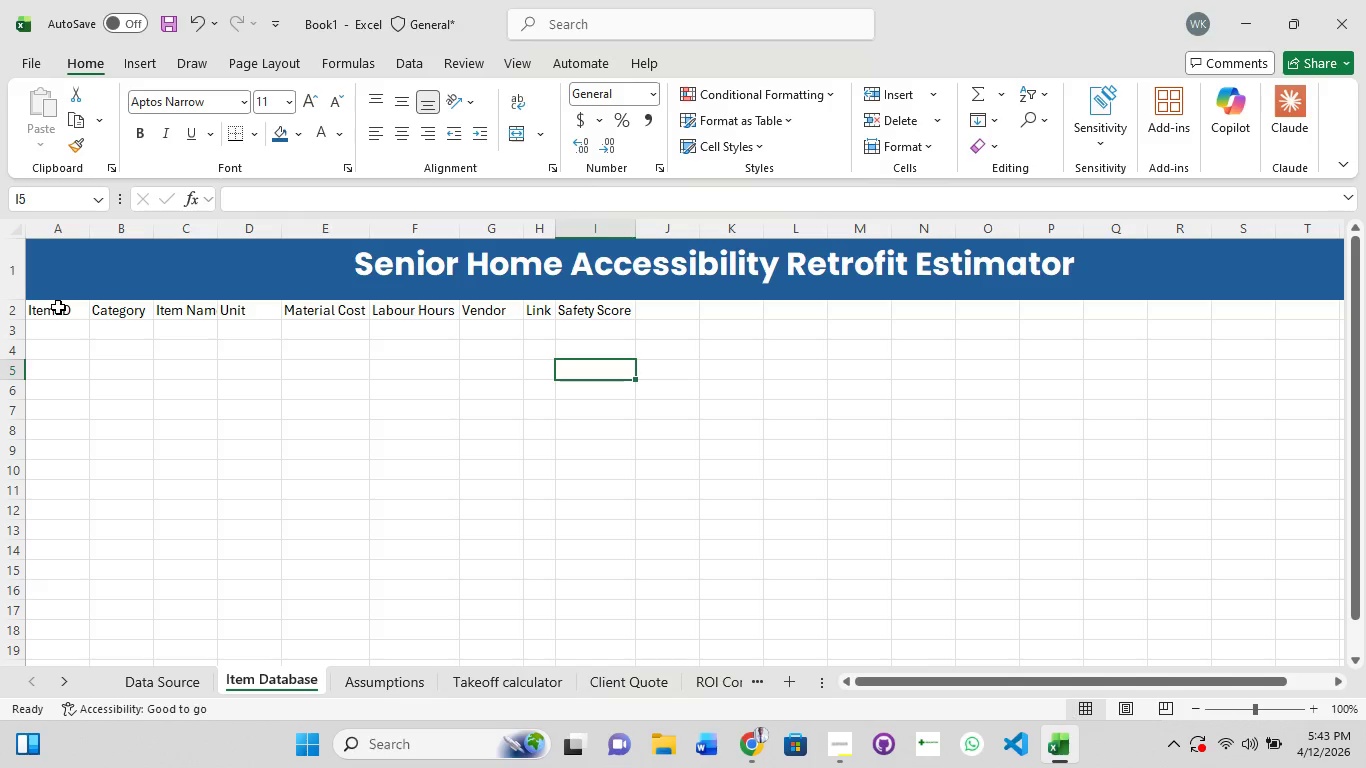 
left_click([58, 307])
 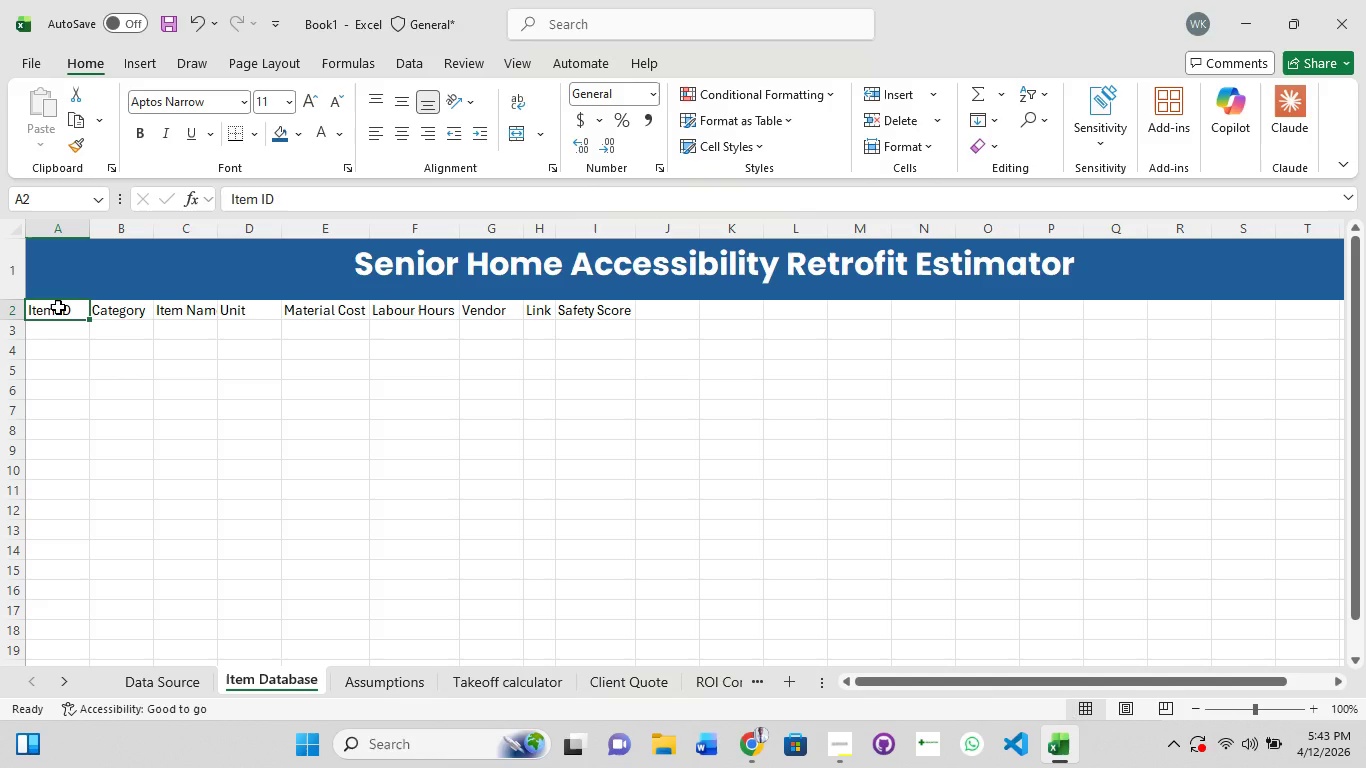 
hold_key(key=ShiftLeft, duration=1.5)
 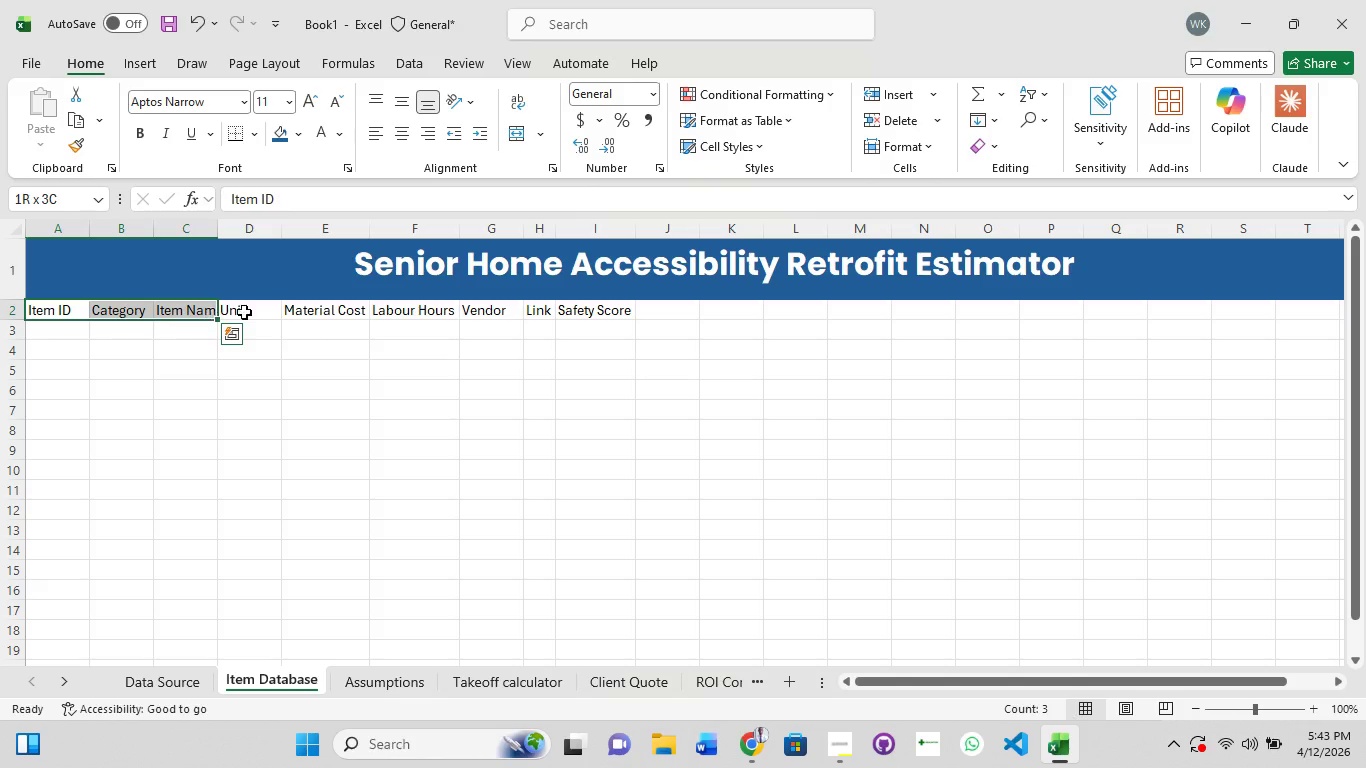 
hold_key(key=ShiftLeft, duration=1.5)
left_click_drag(start_coordinate=[183, 315], to_coordinate=[199, 315])
 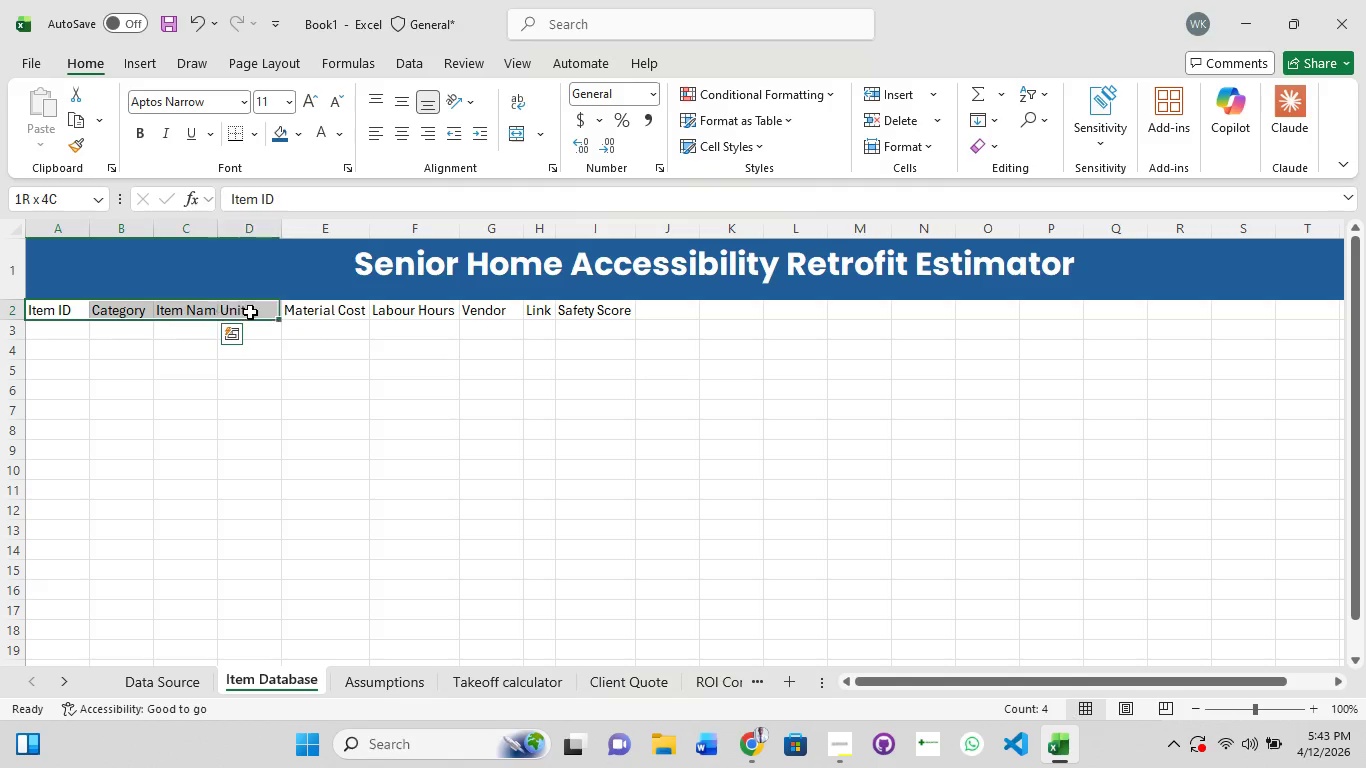 
left_click_drag(start_coordinate=[245, 312], to_coordinate=[259, 311])
 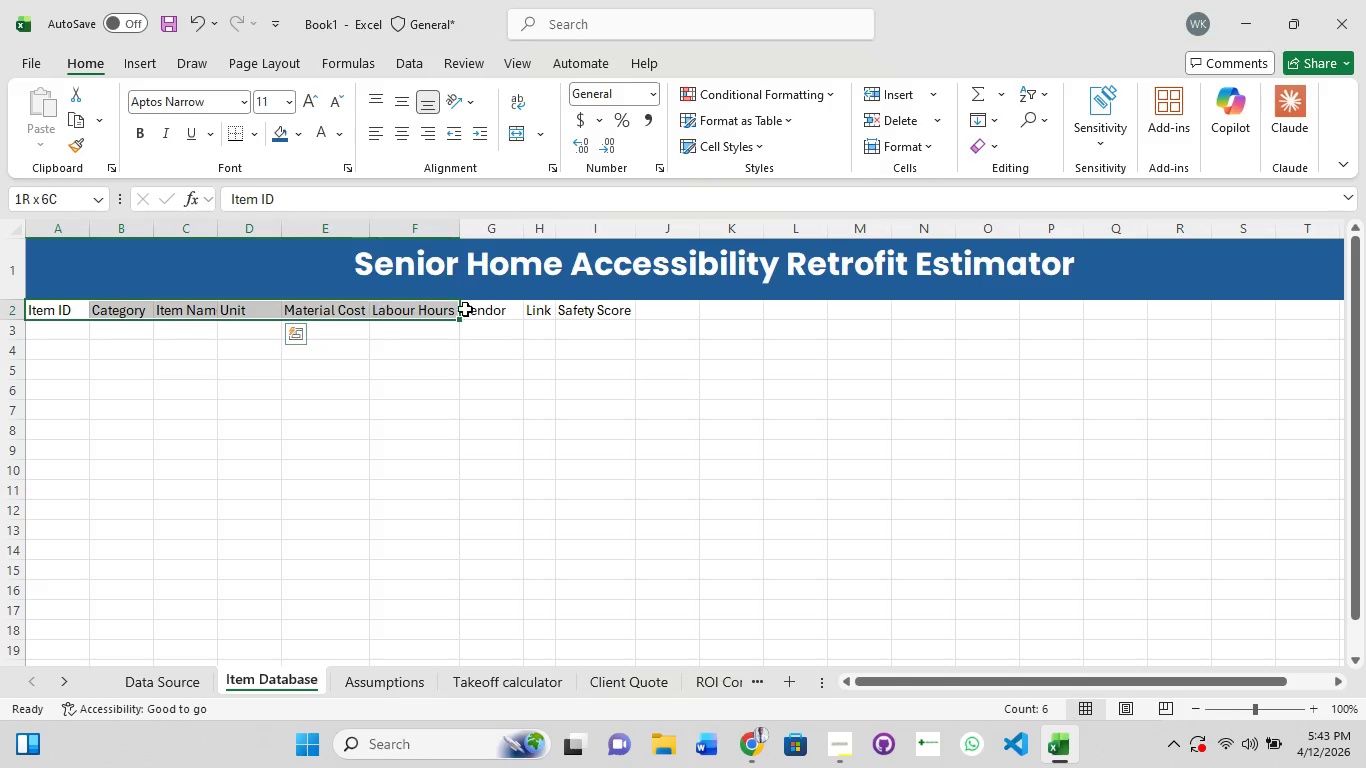 
hold_key(key=ShiftLeft, duration=1.47)
left_click([569, 312])
 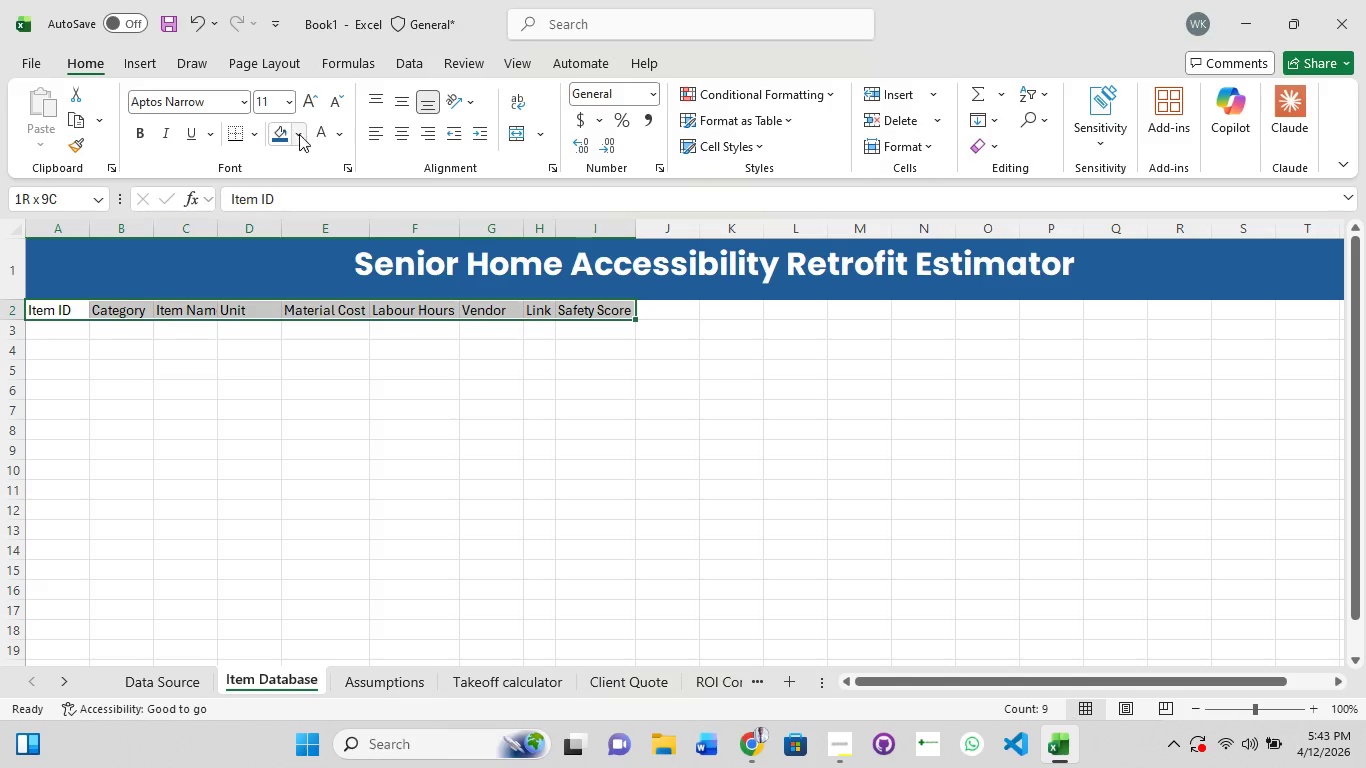 
left_click([299, 134])
 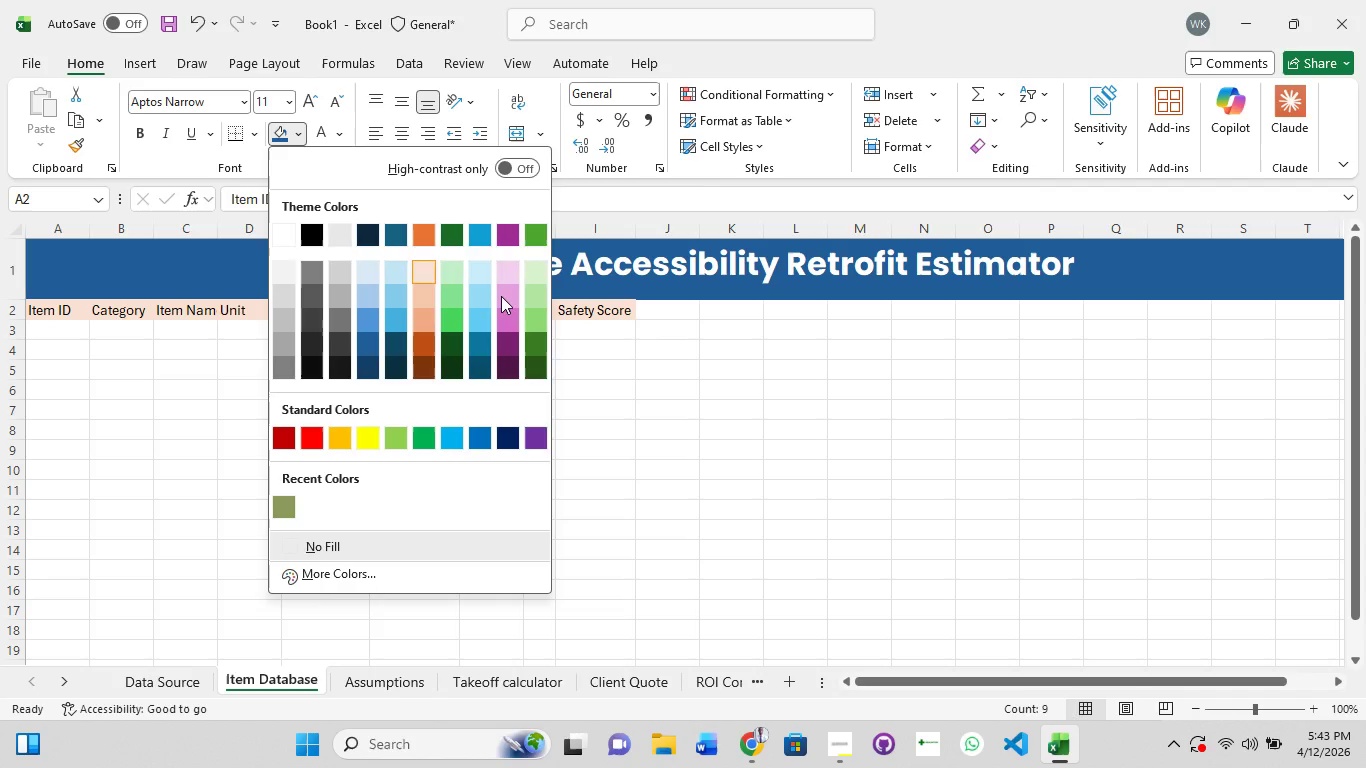 
mouse_move([534, 341])
 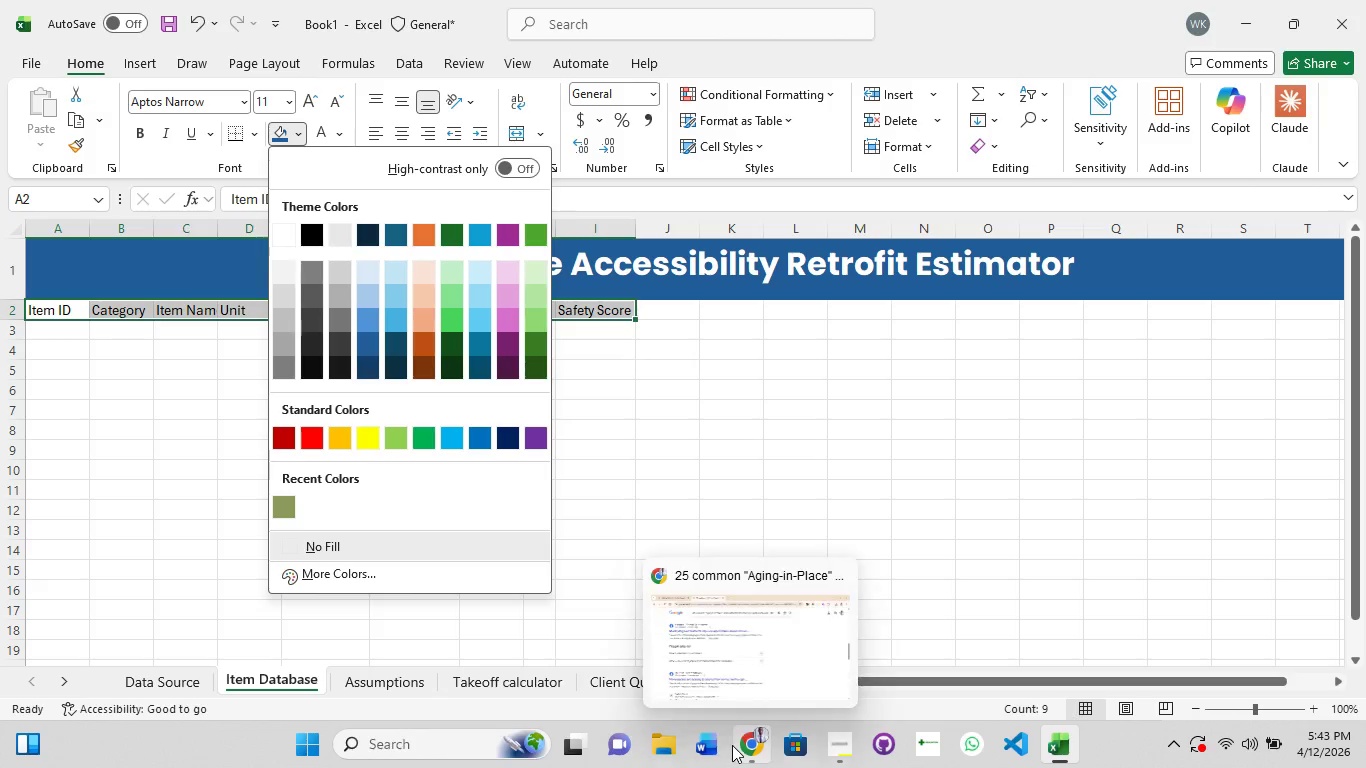 
left_click([82, 0])
 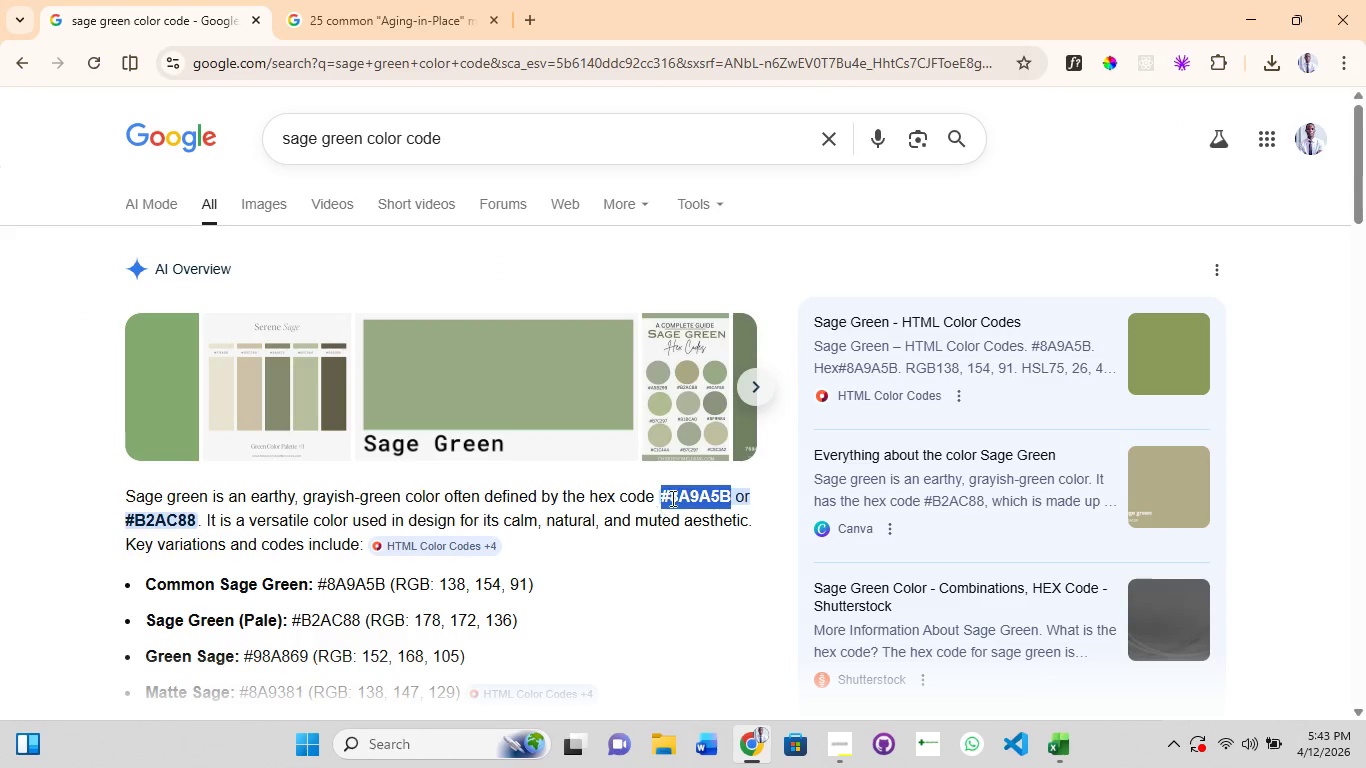 
left_click([672, 498])
 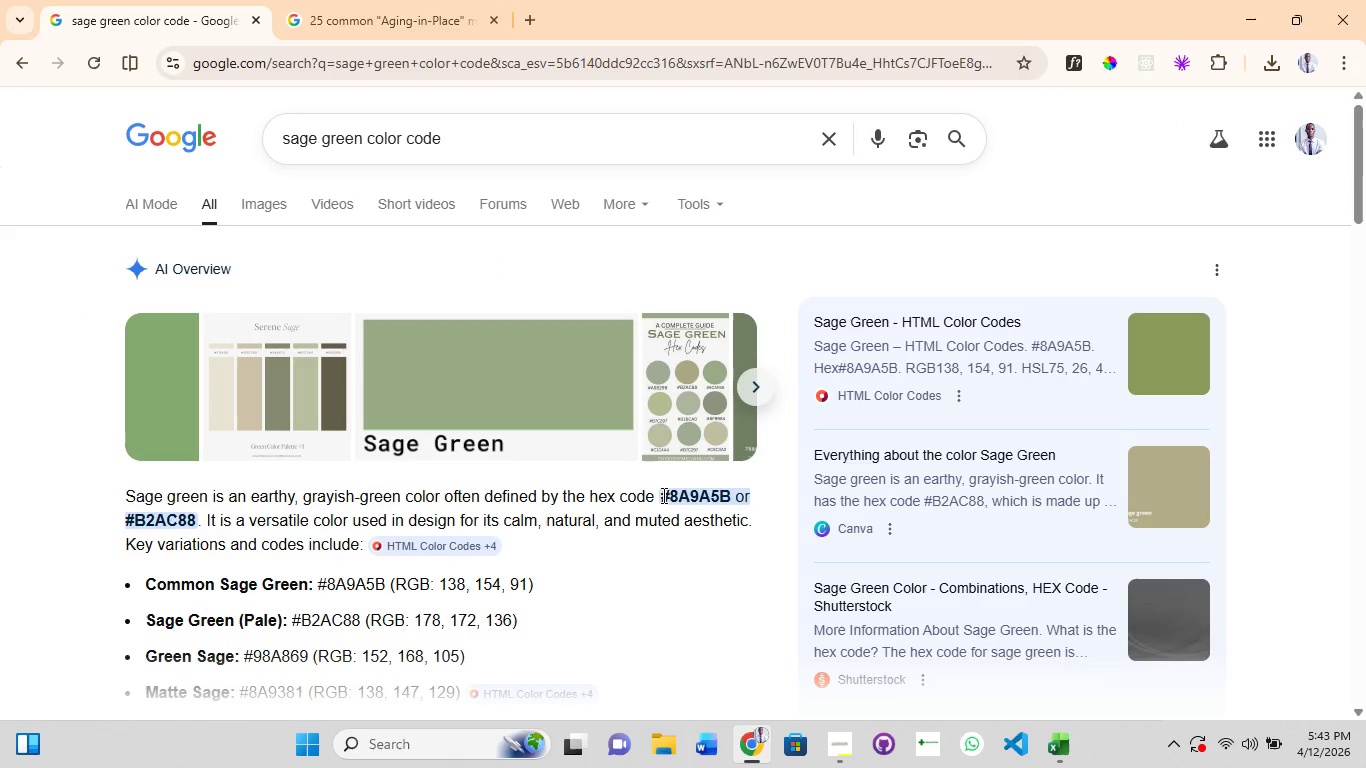 
left_click_drag(start_coordinate=[661, 495], to_coordinate=[726, 495])
 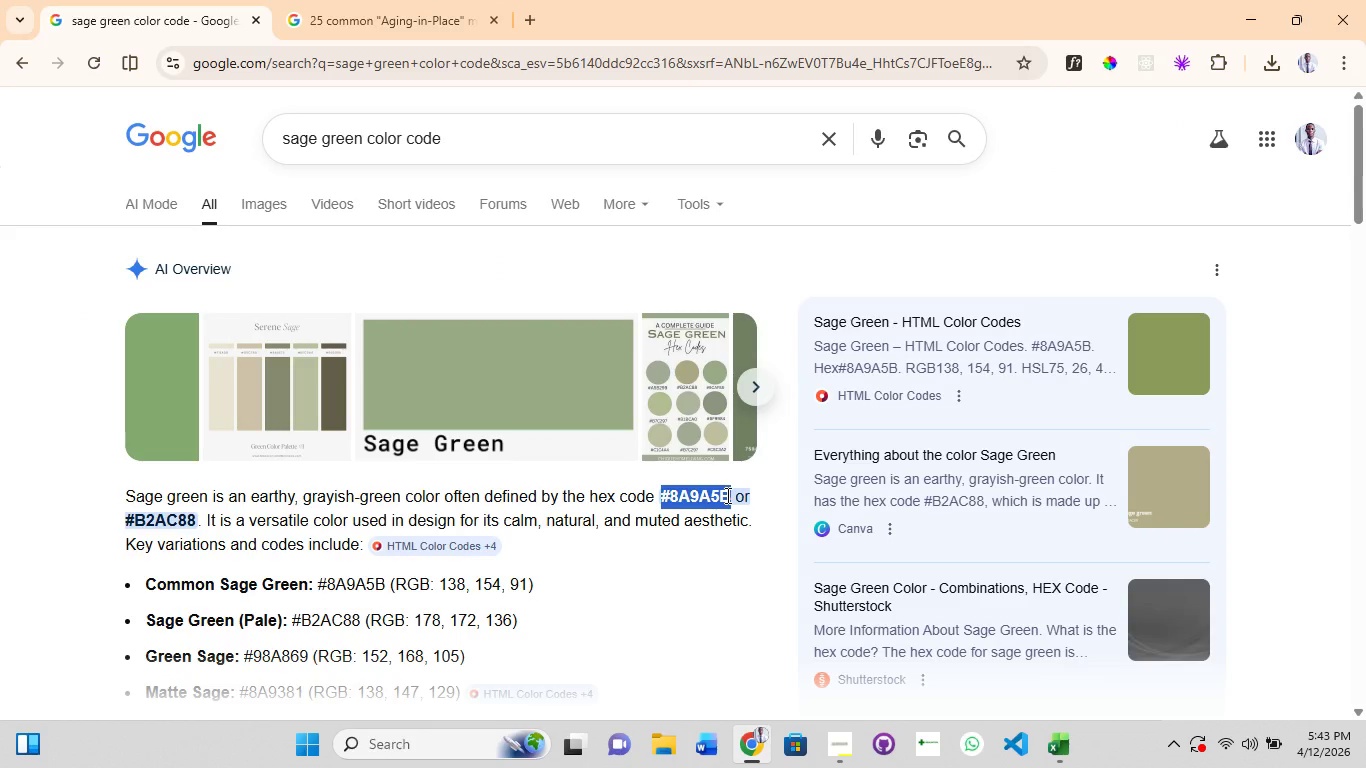 
key(Control+C)
 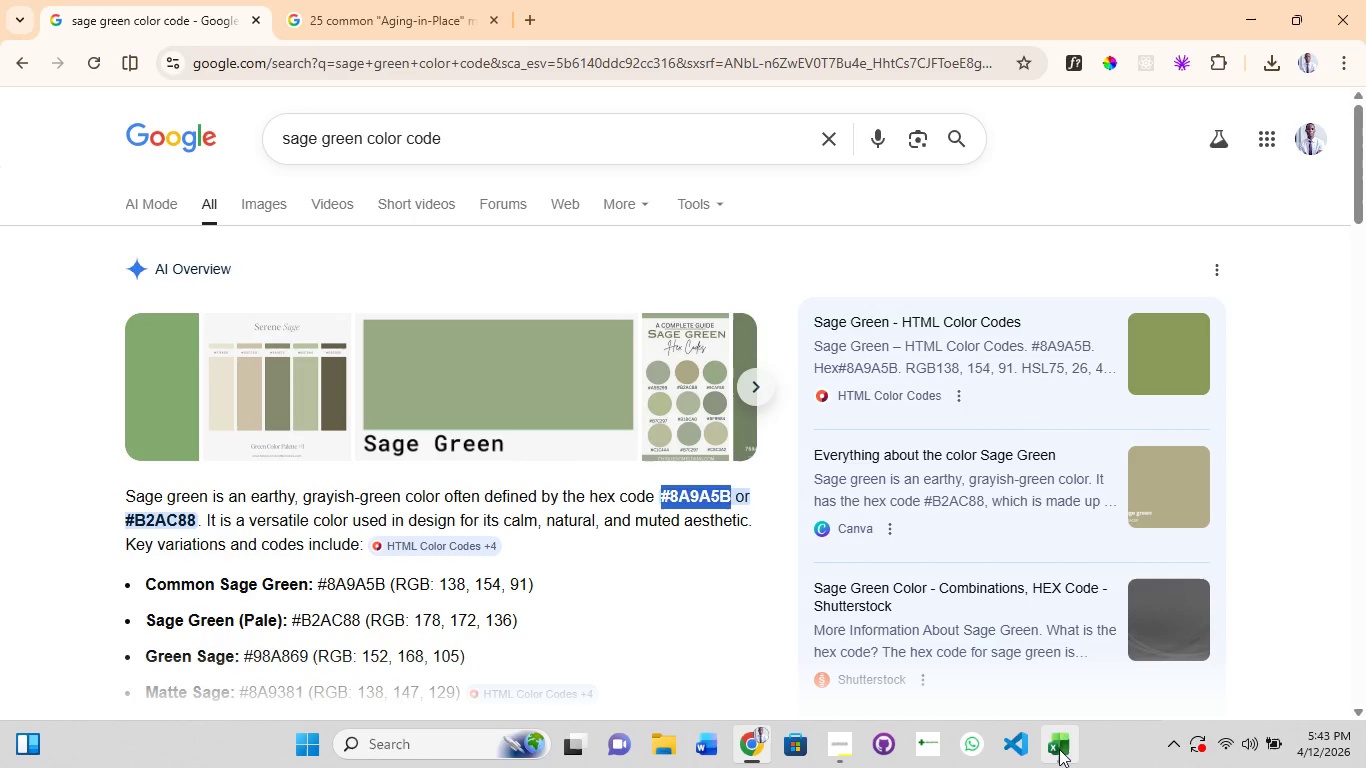 
left_click([1076, 751])
 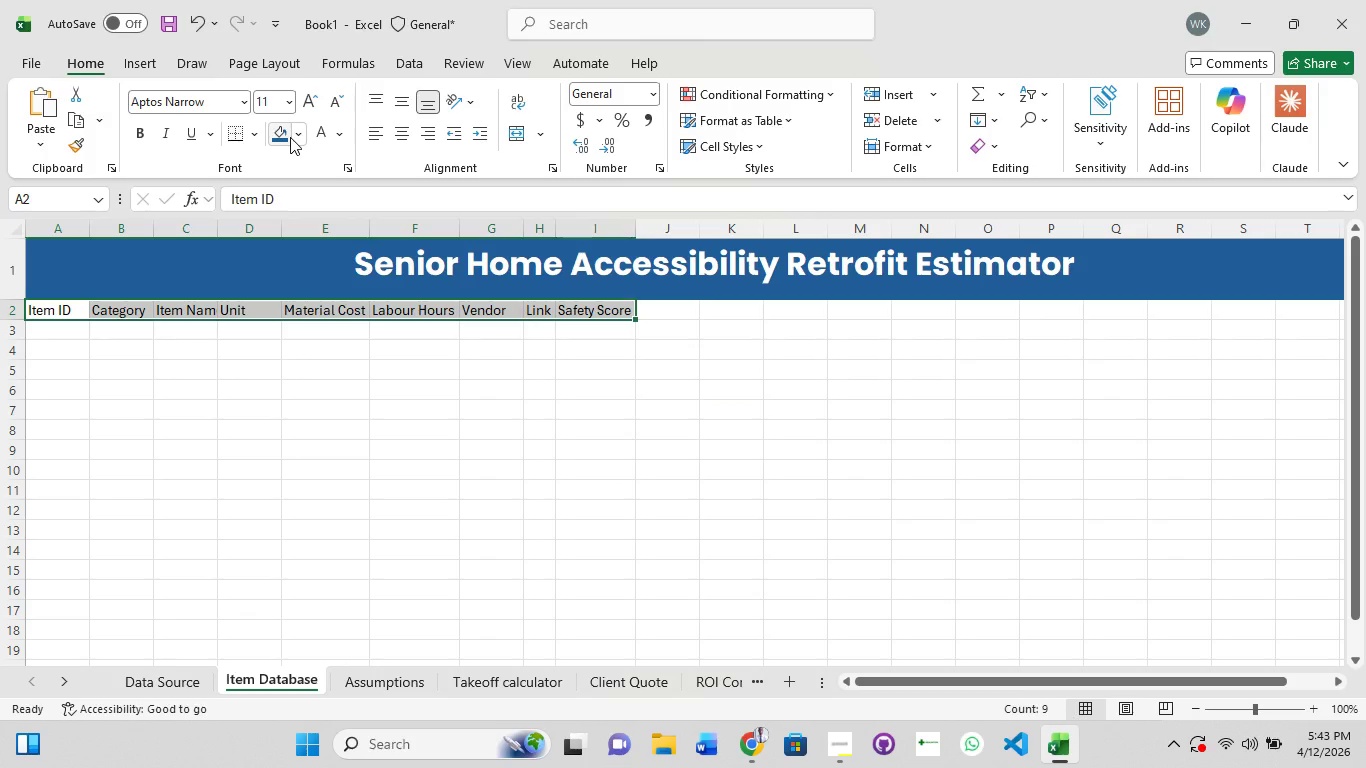 
left_click([294, 137])
 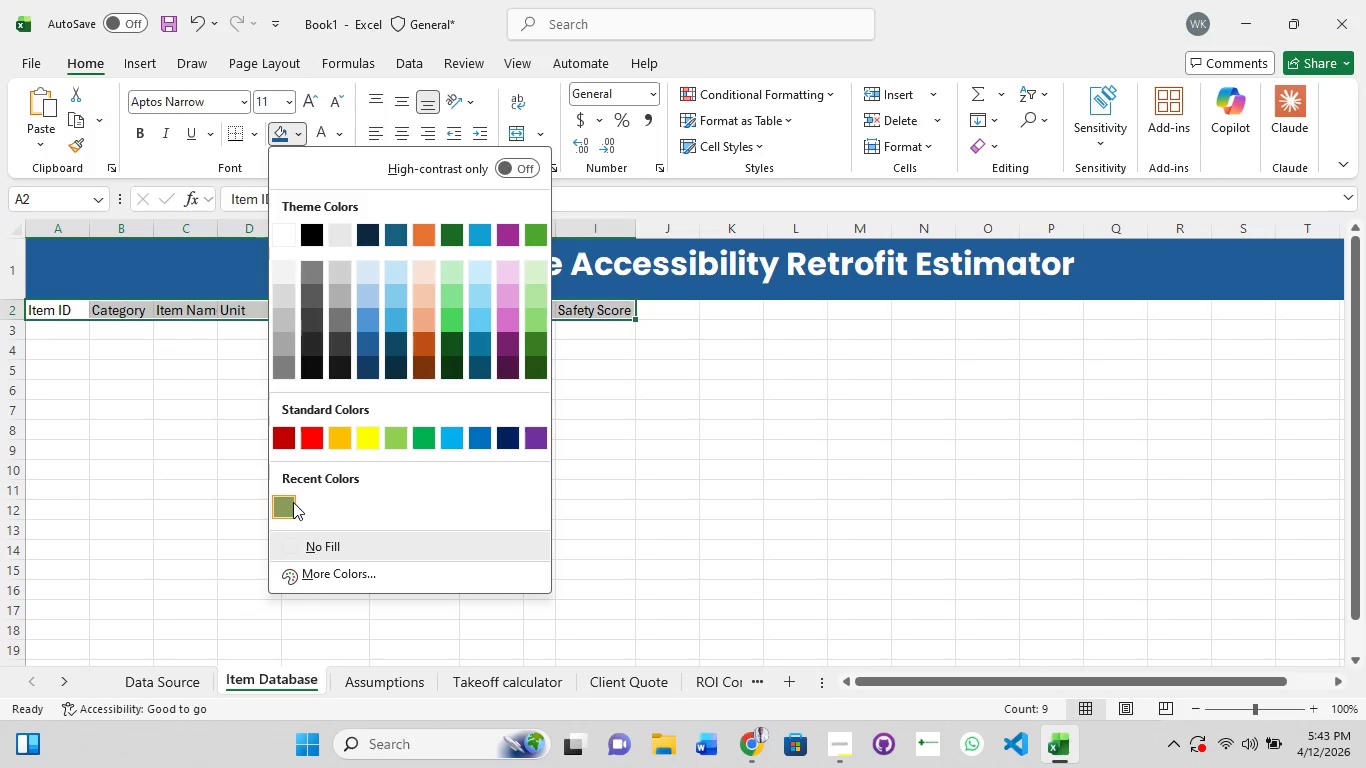 
left_click([292, 502])
 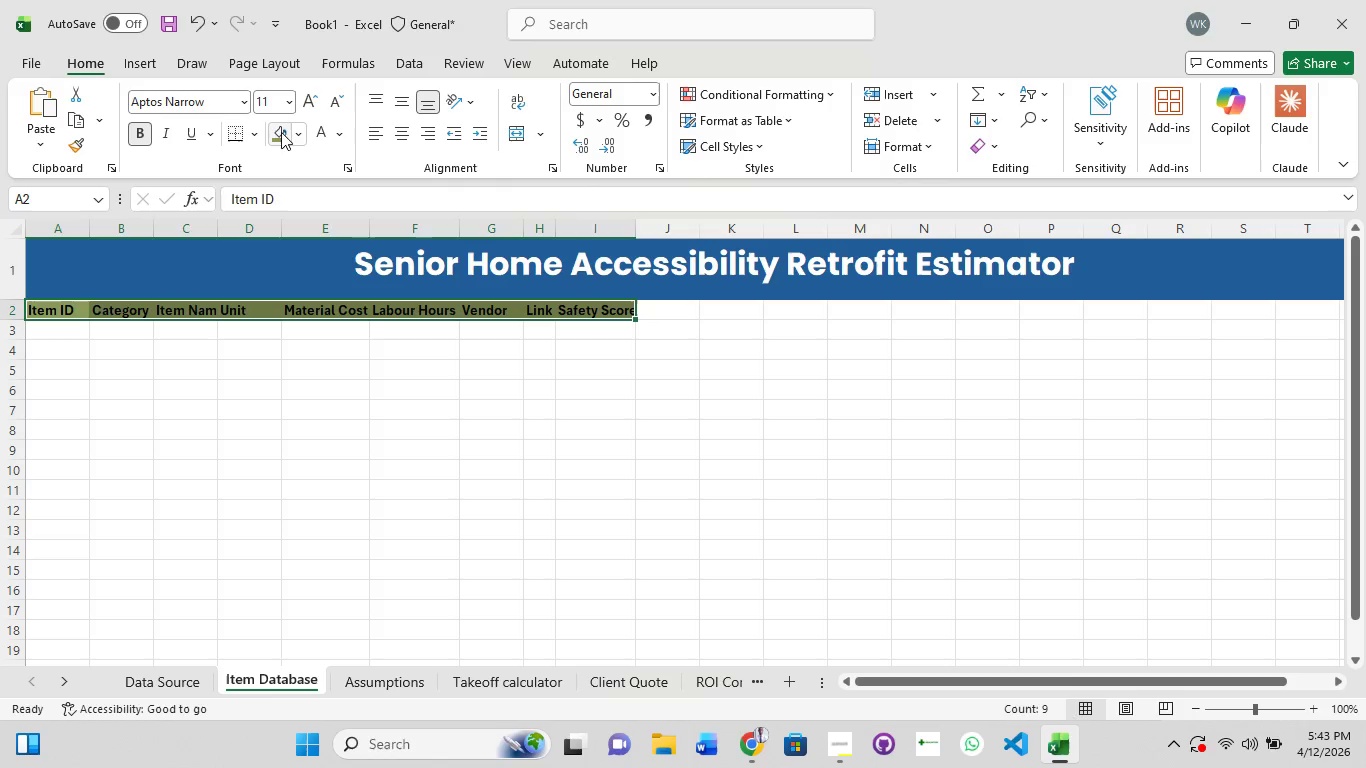 
wait(5.16)
 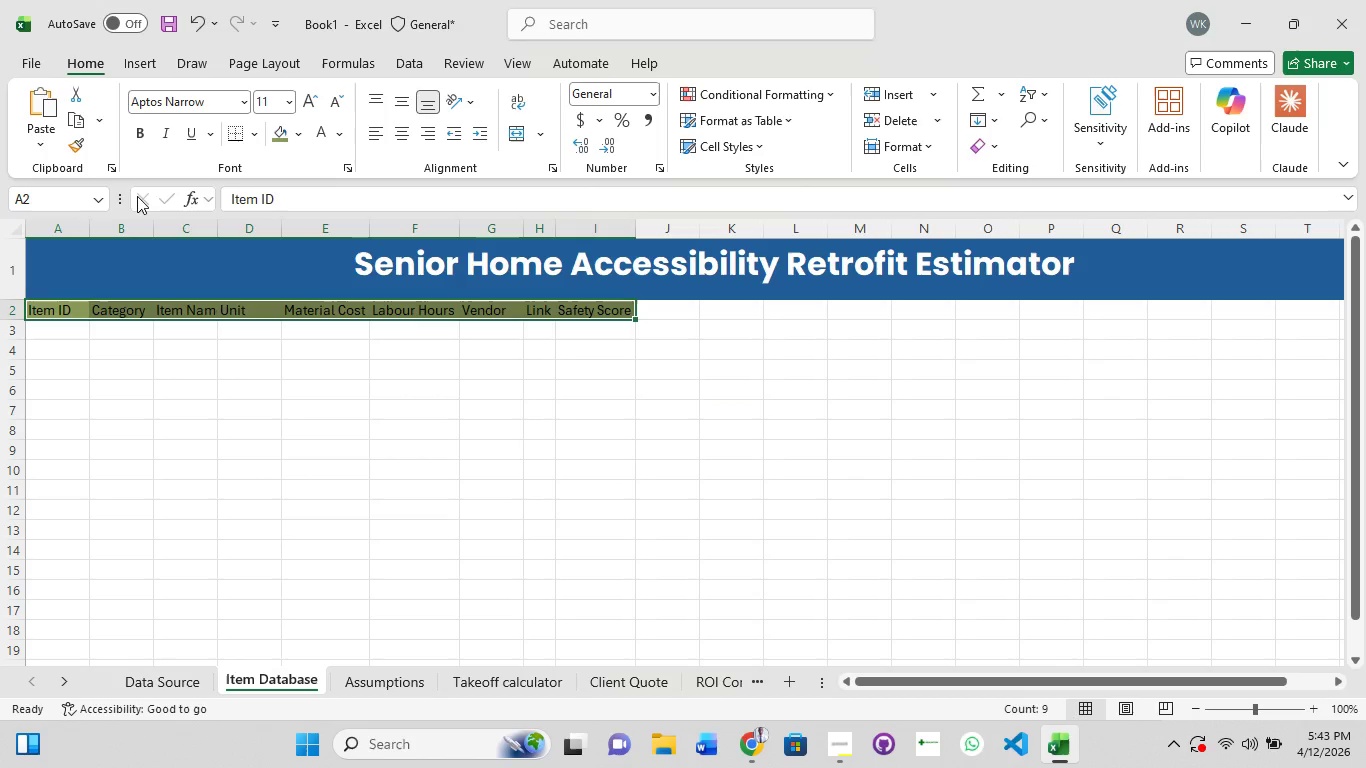 
left_click([312, 135])
 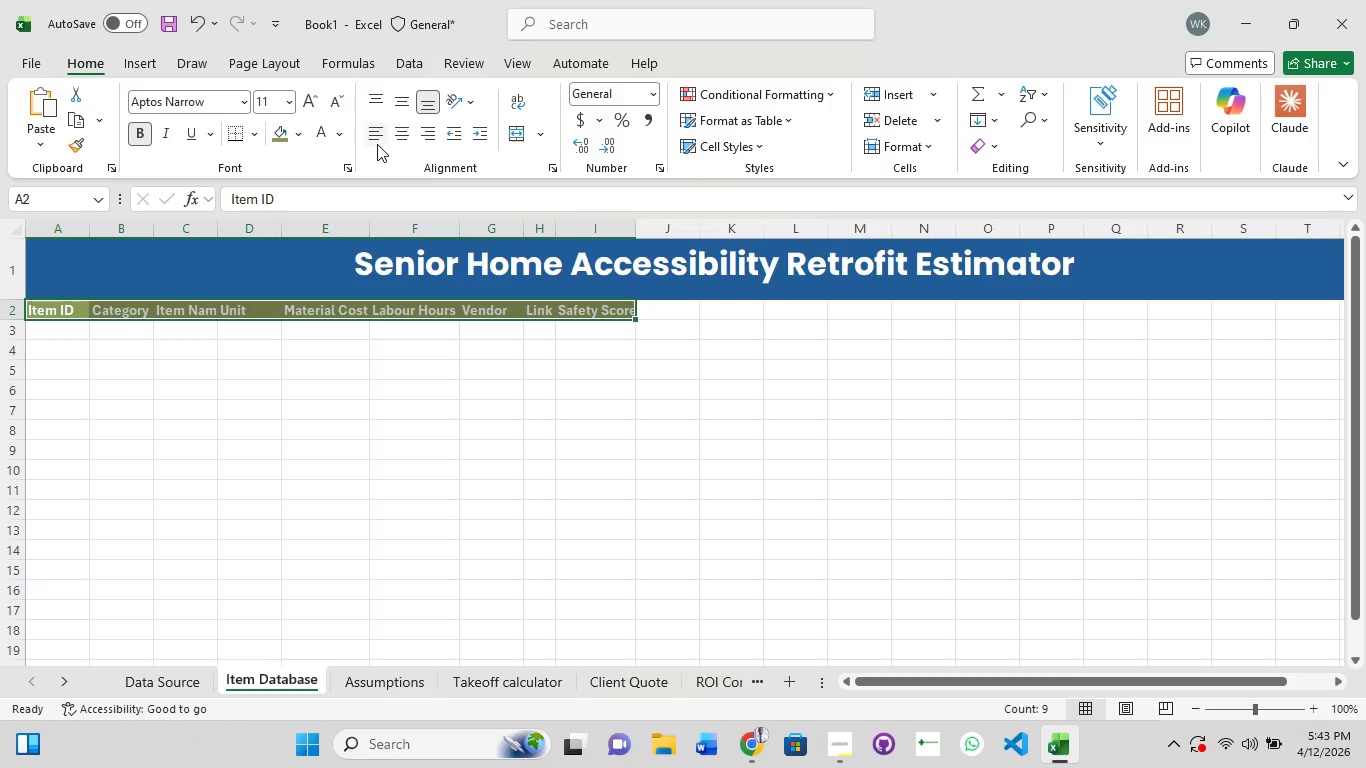 
left_click([400, 144])
 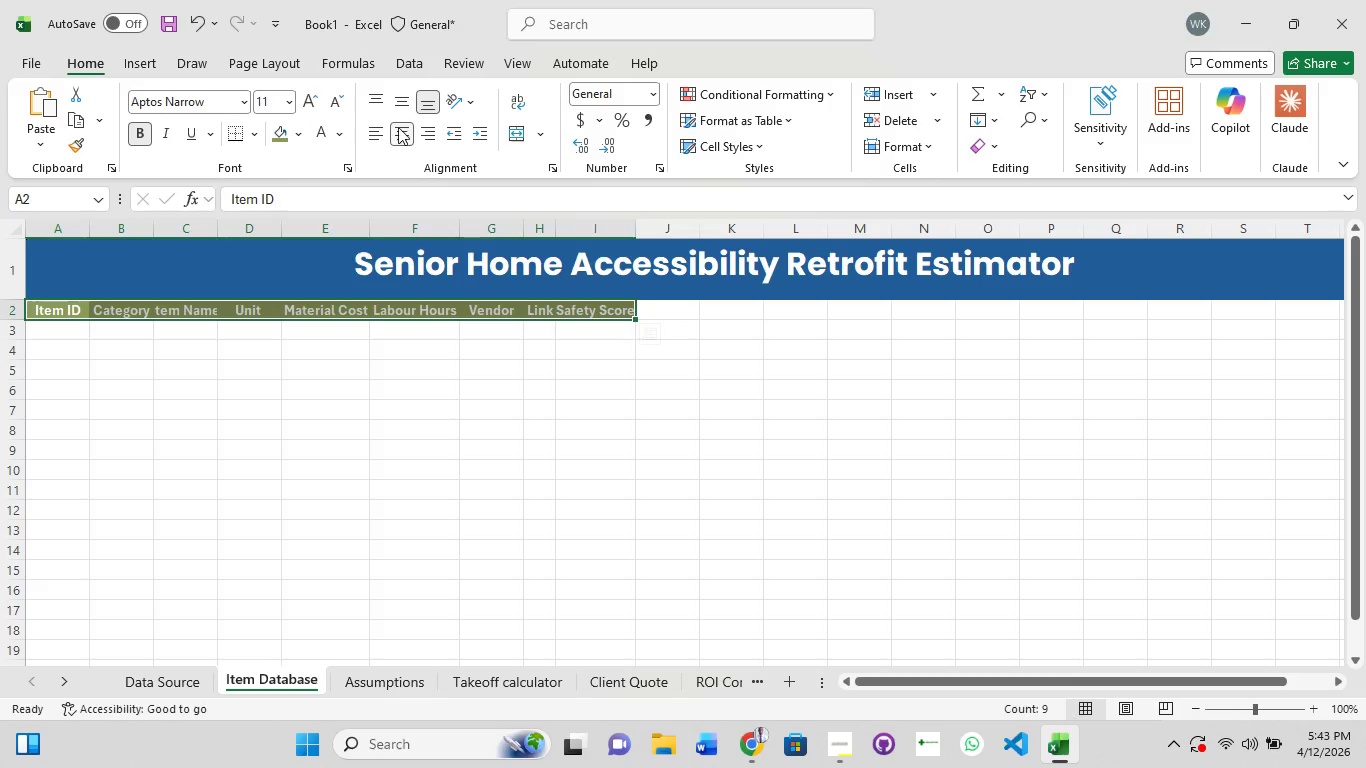 
left_click([398, 101])
 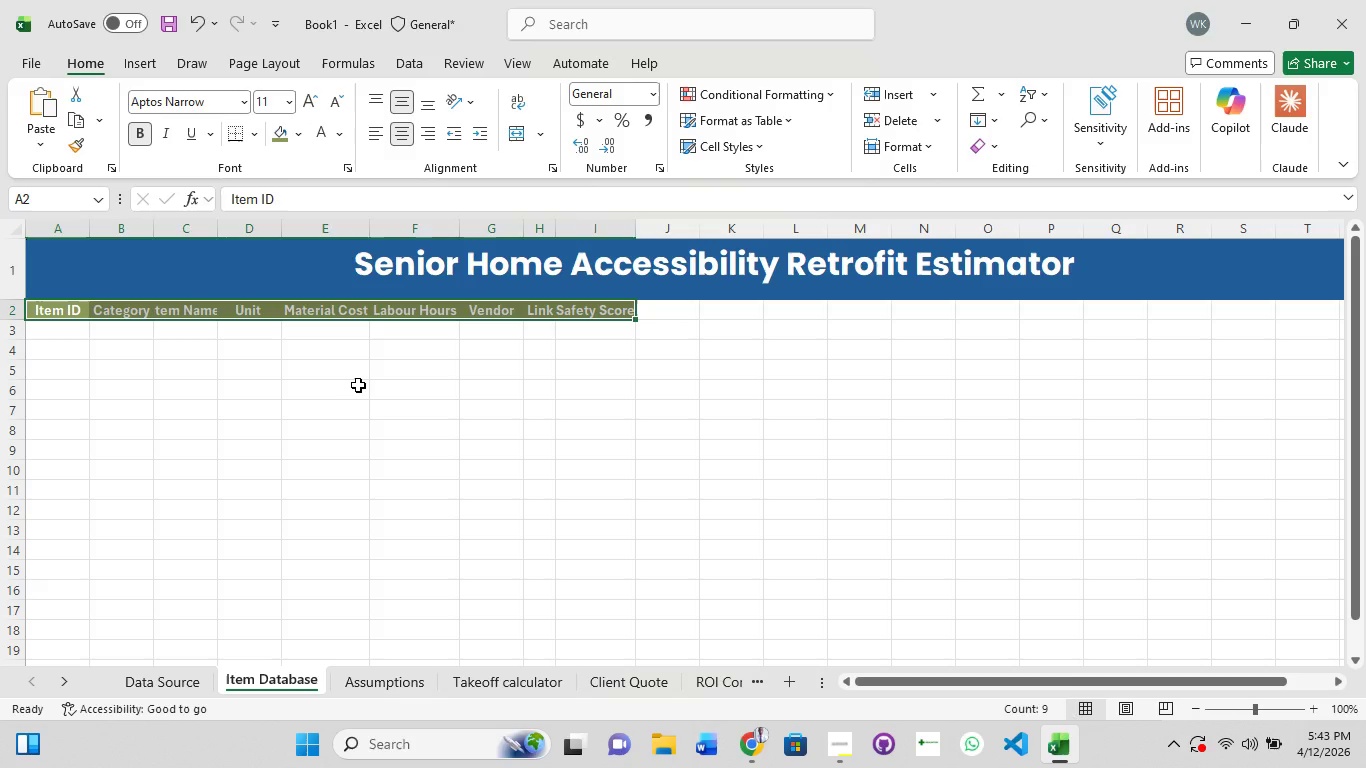 
key(Enter)
 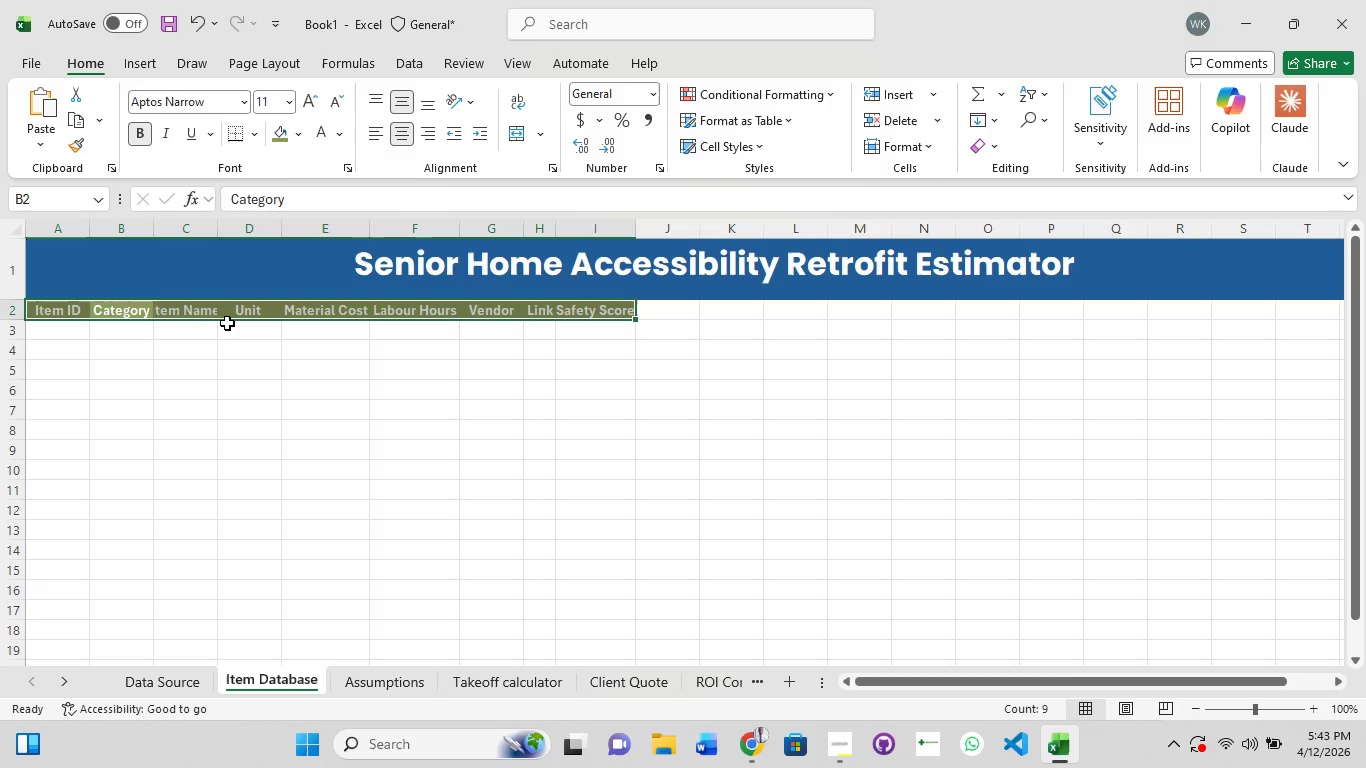 
left_click([227, 323])
 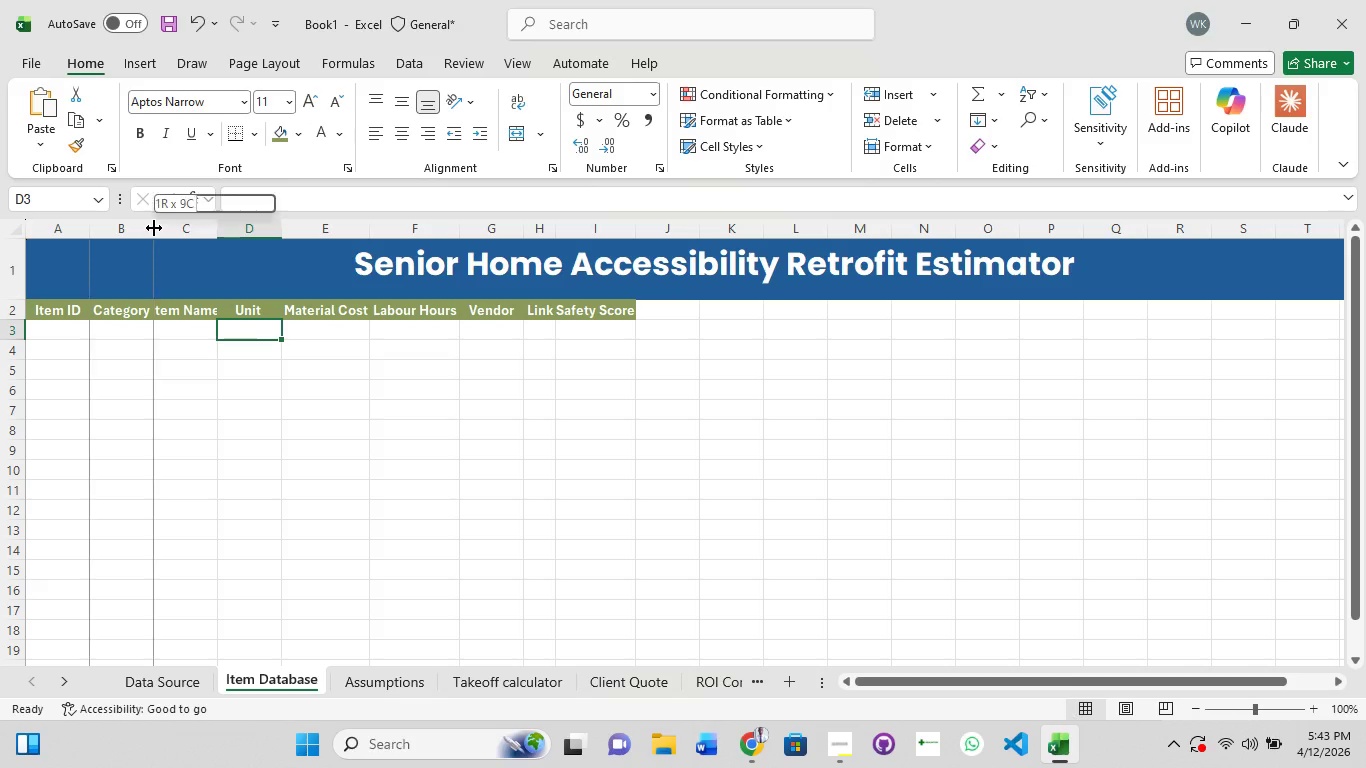 
double_click([154, 228])
 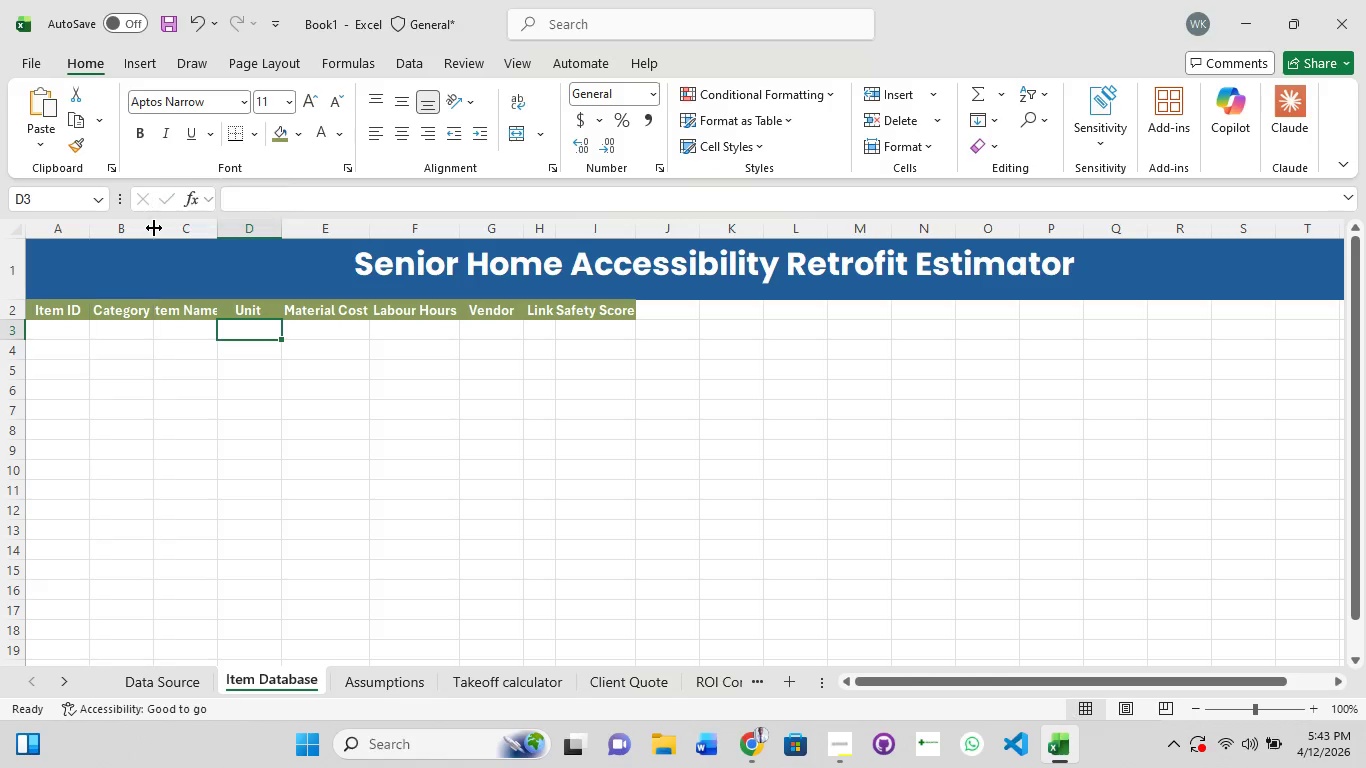 
double_click([154, 228])
 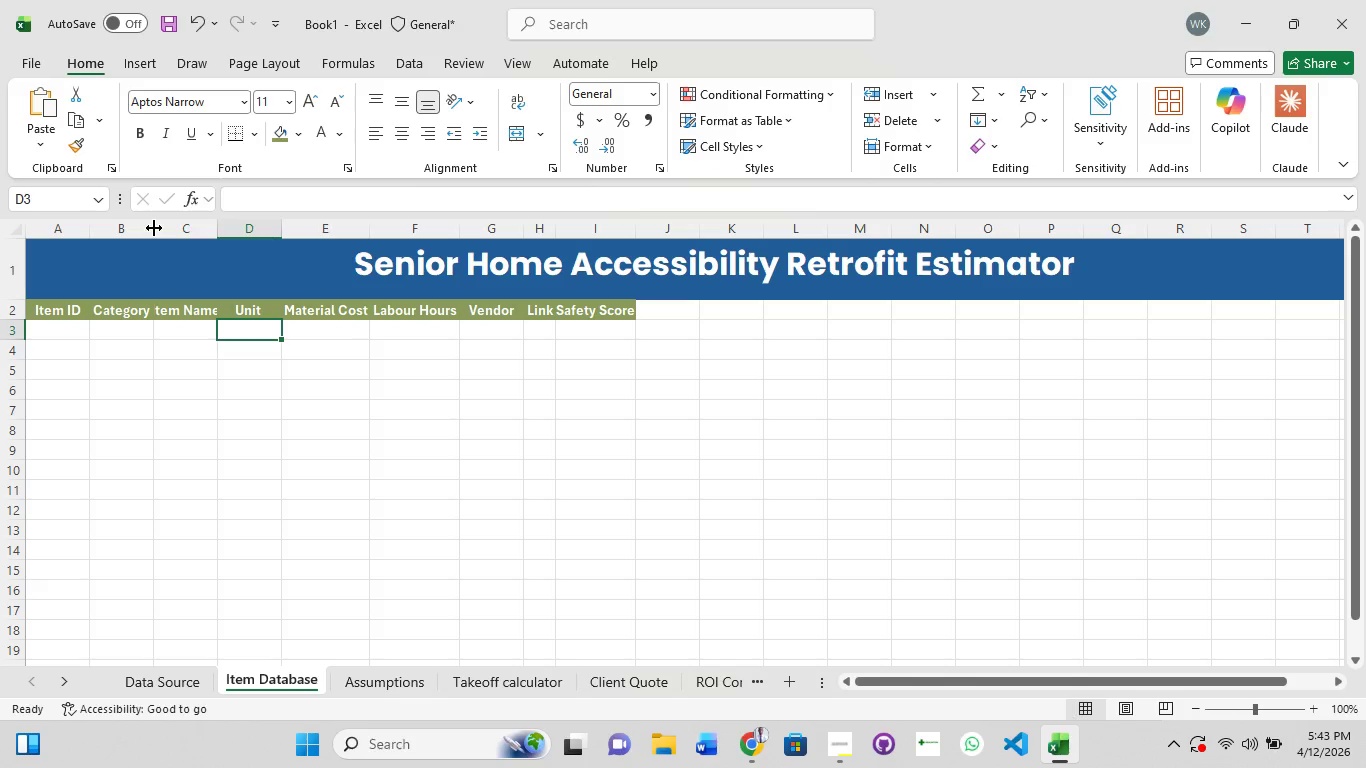 
double_click([154, 228])
 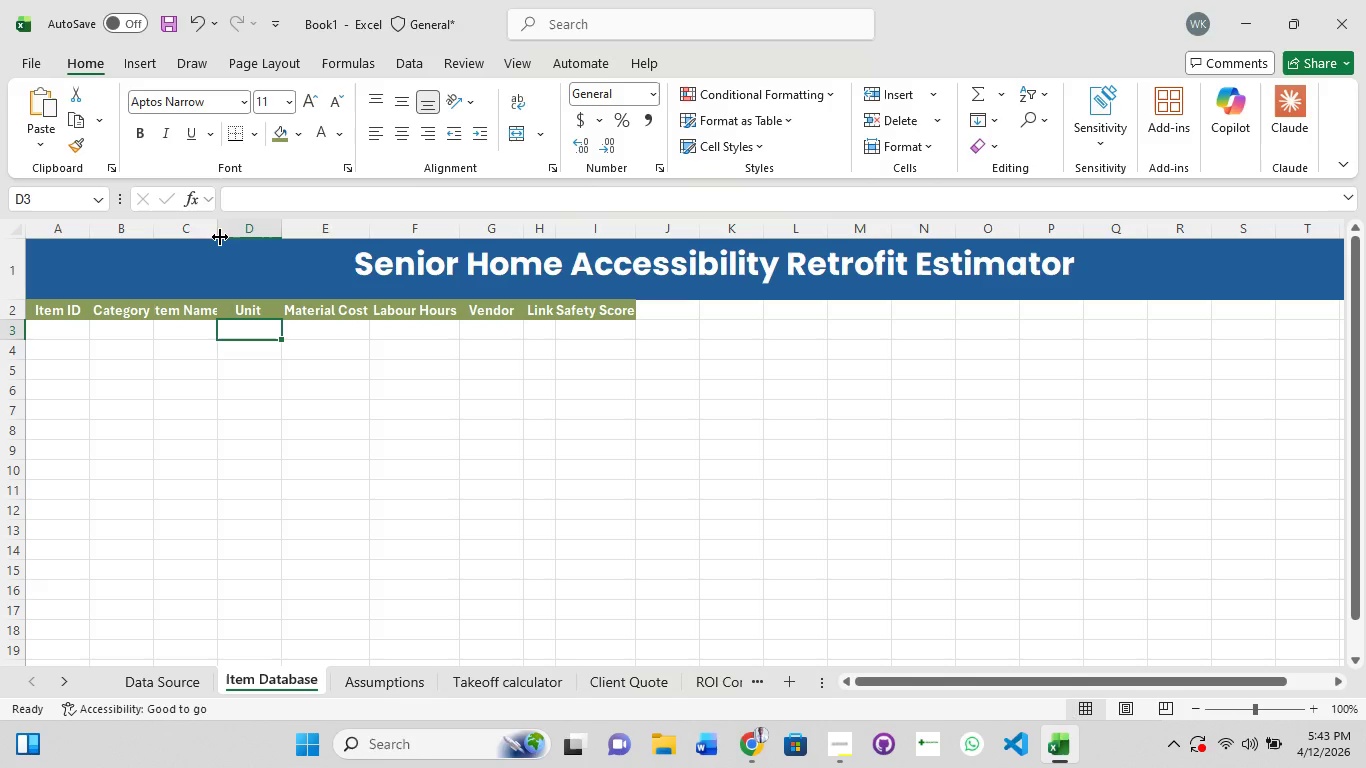 
double_click([219, 236])
 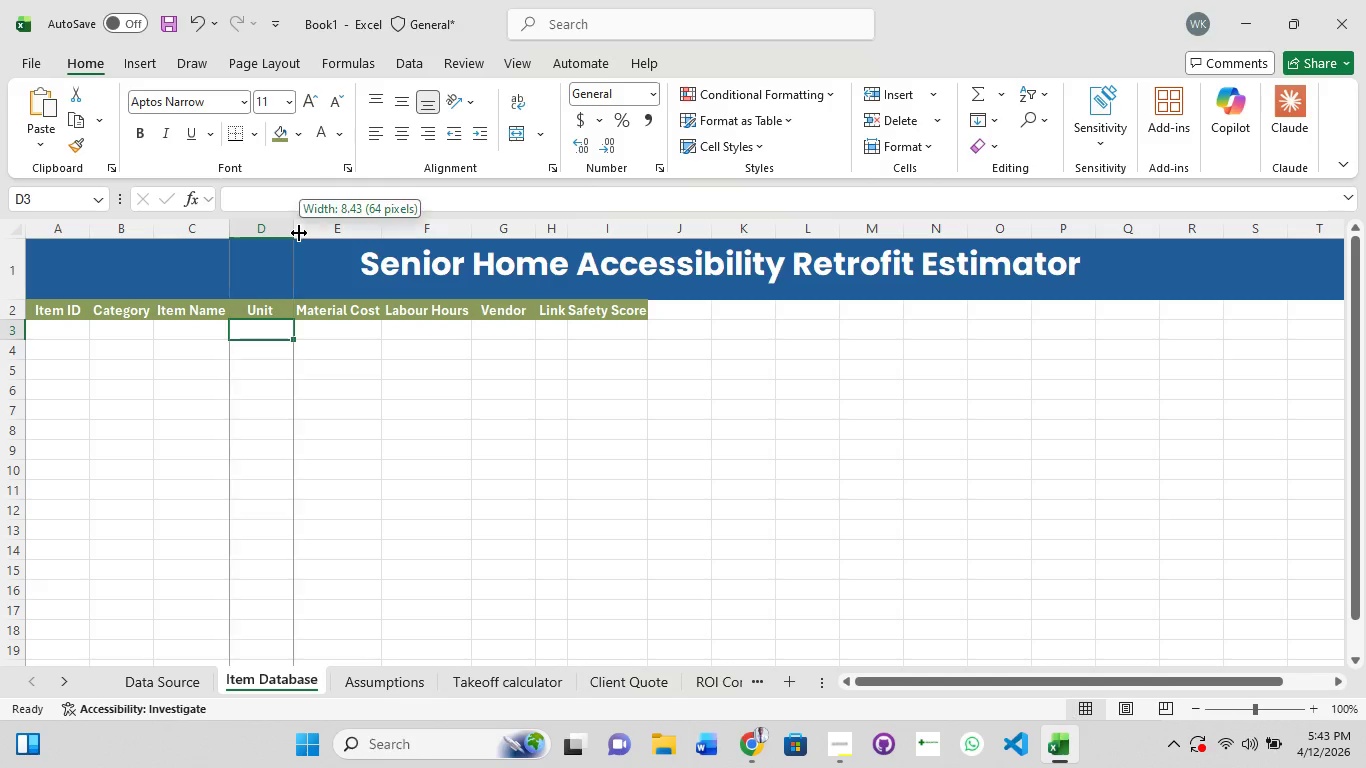 
double_click([299, 233])
 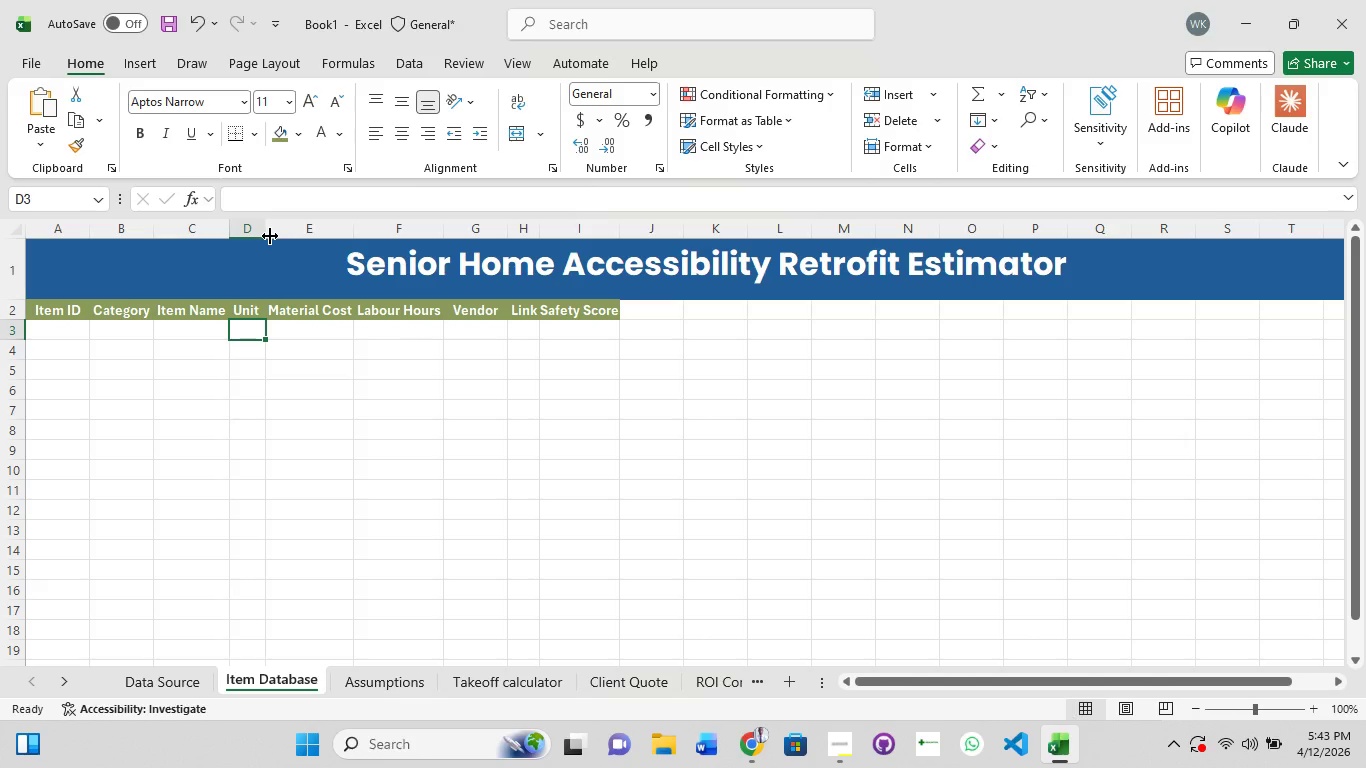 
left_click_drag(start_coordinate=[265, 234], to_coordinate=[298, 234])
 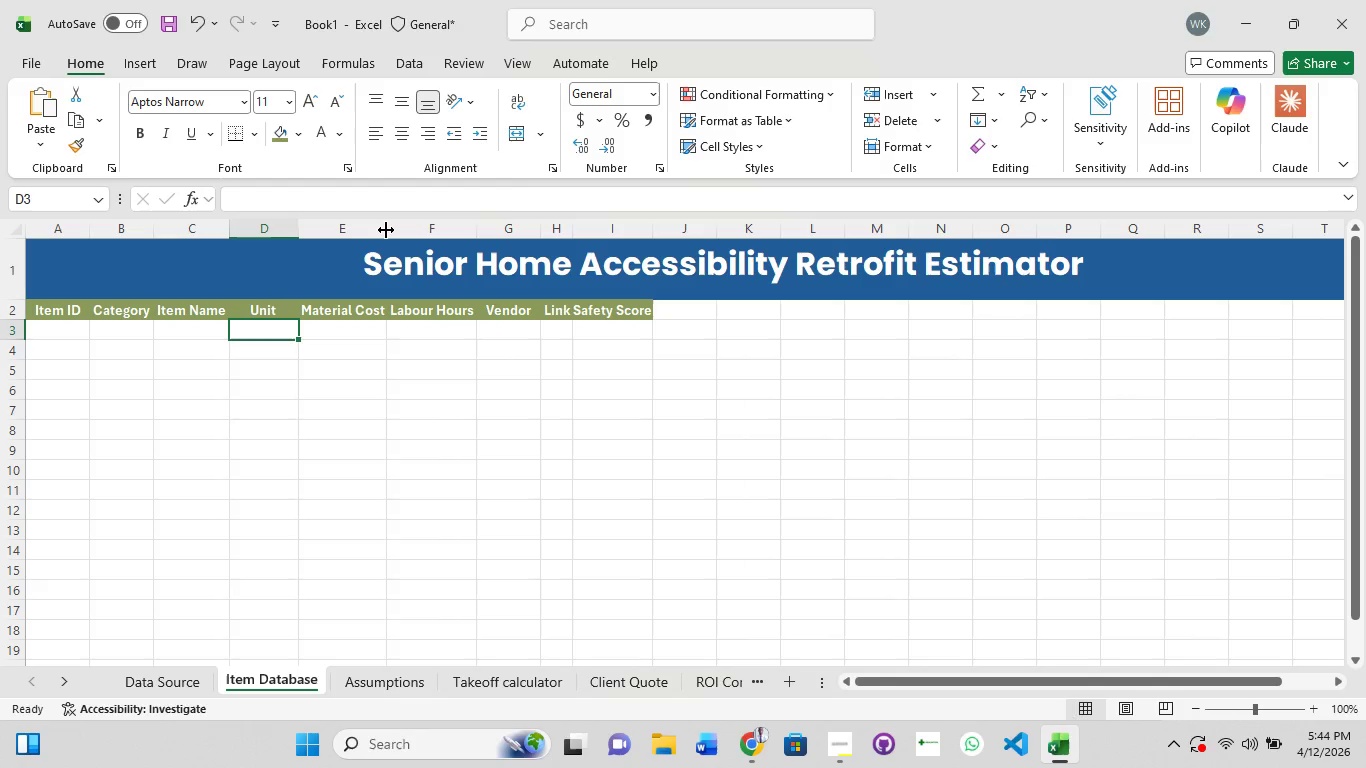 
double_click([386, 230])
 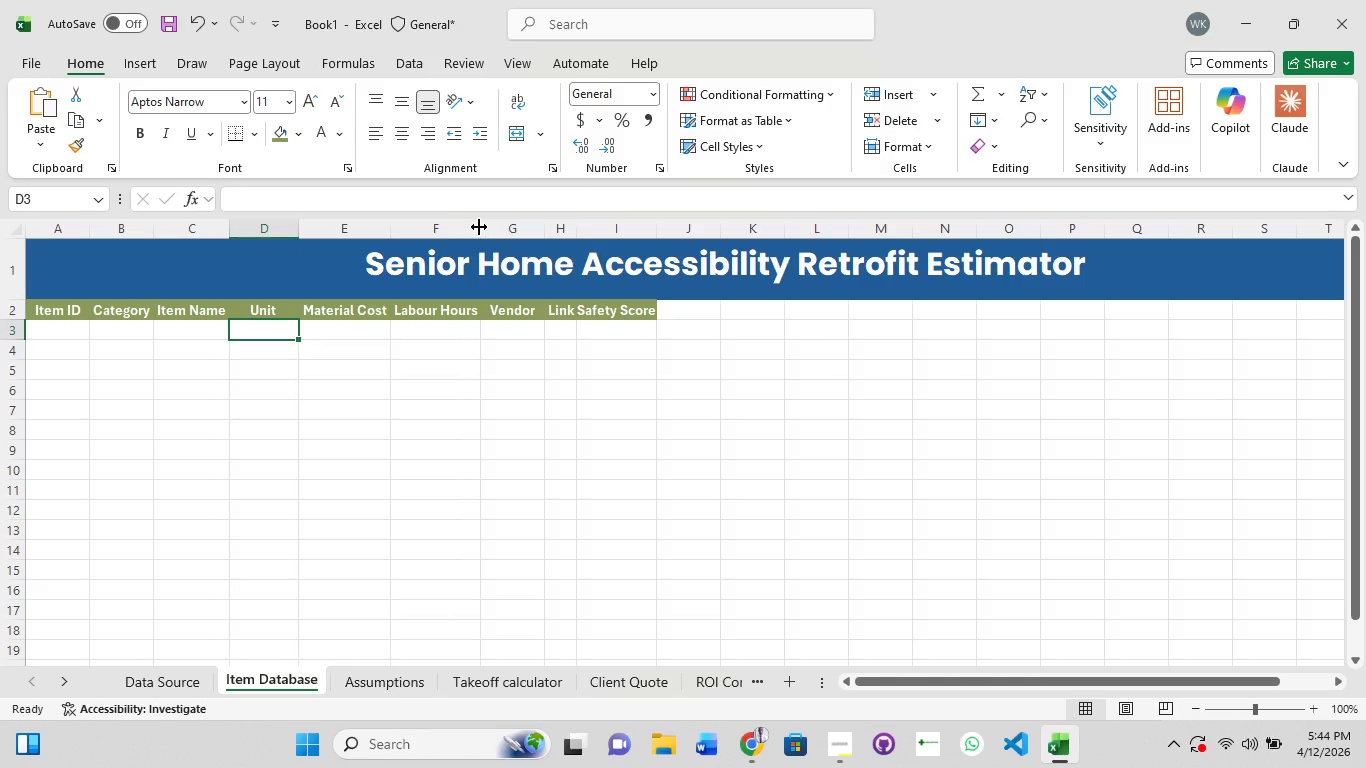 
left_click([479, 227])
 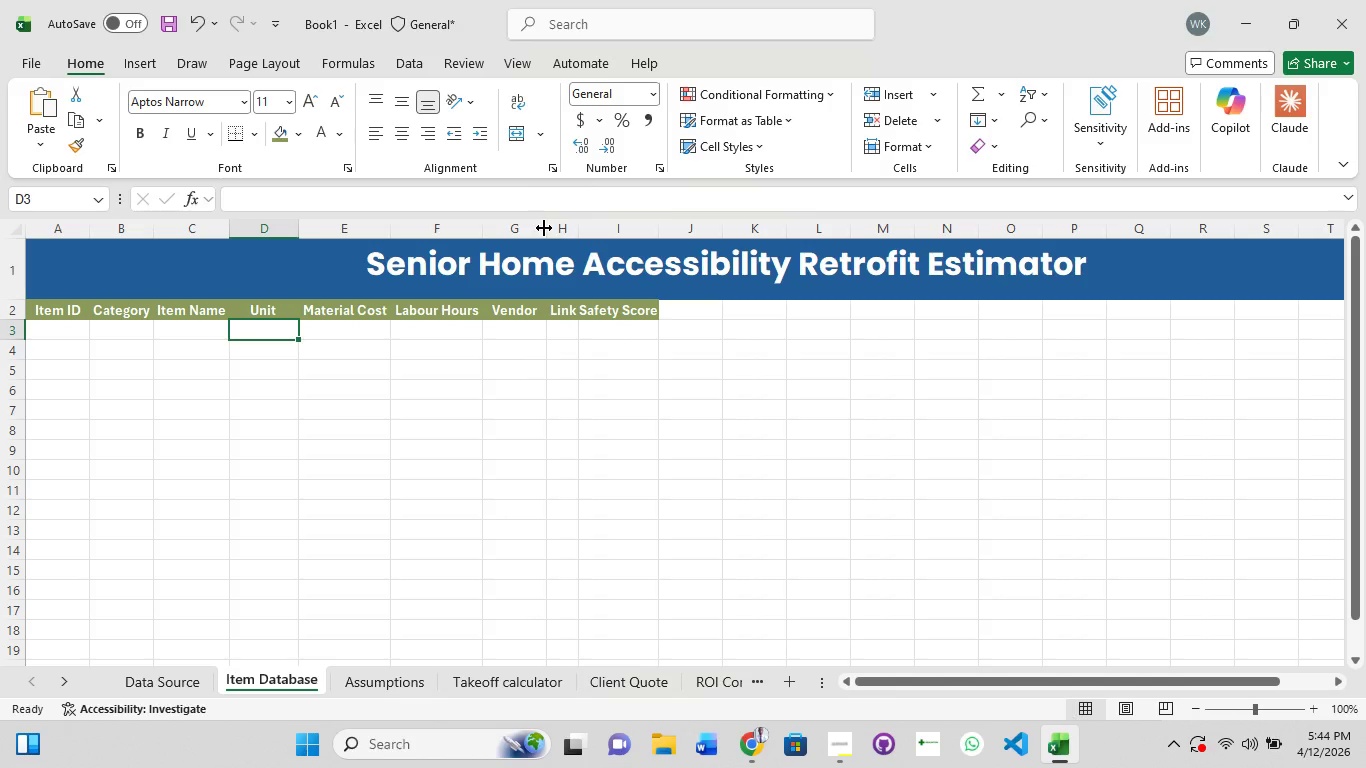 
double_click([545, 228])
 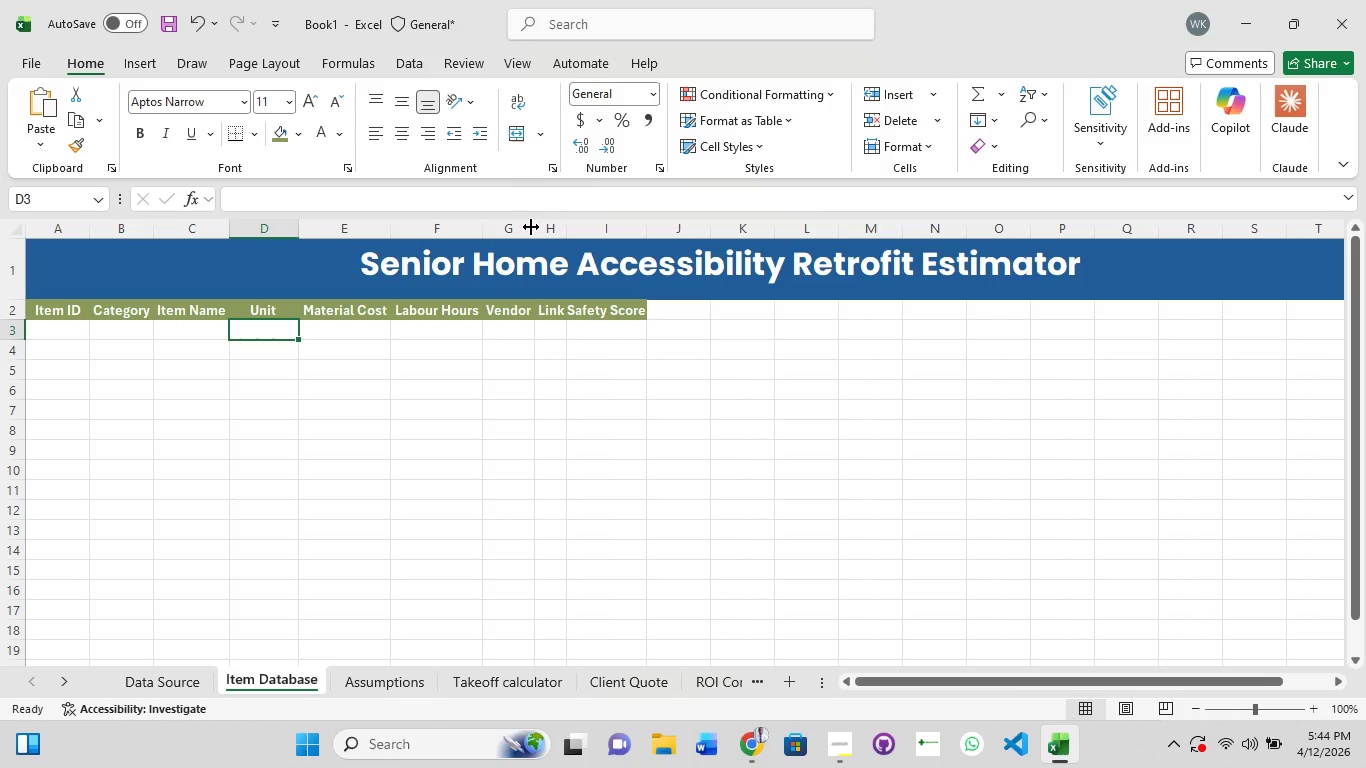 
left_click_drag(start_coordinate=[531, 227], to_coordinate=[553, 226])
 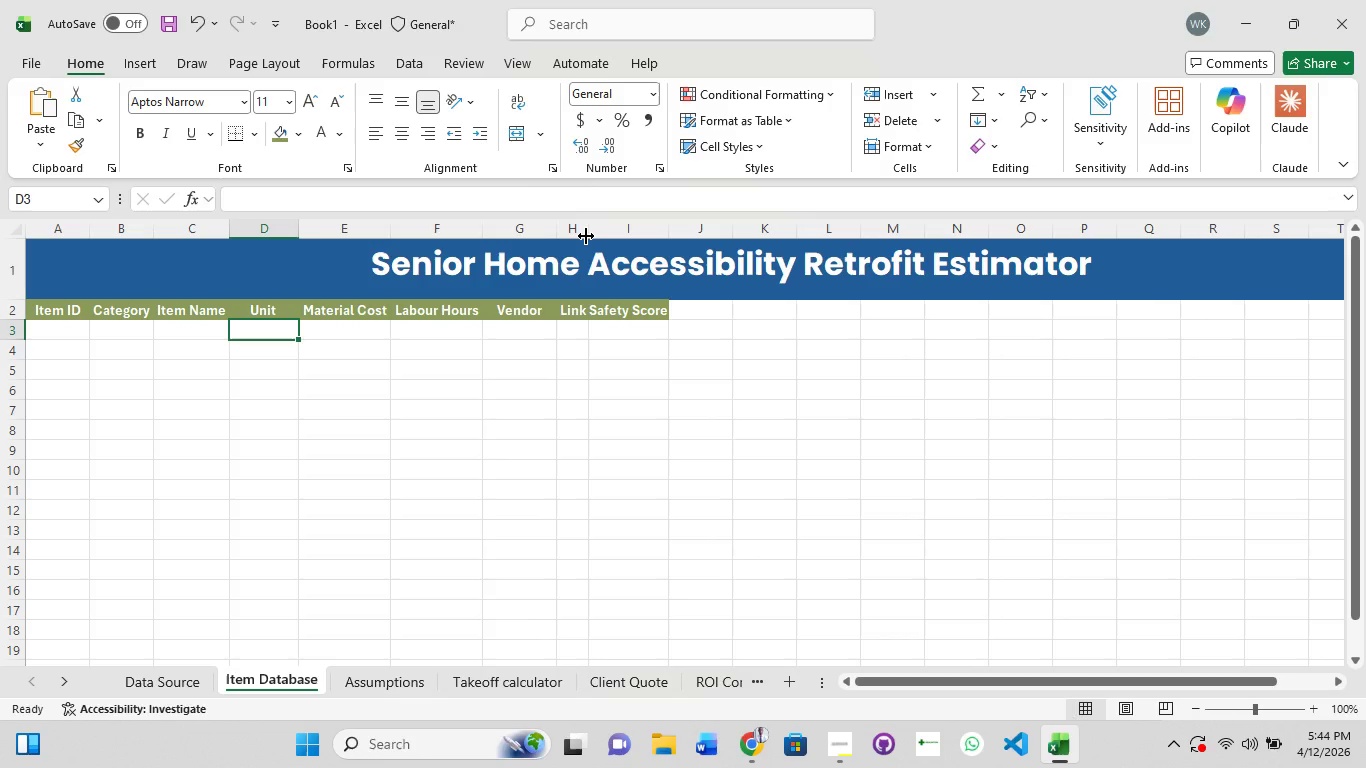 
left_click_drag(start_coordinate=[583, 231], to_coordinate=[595, 230])
 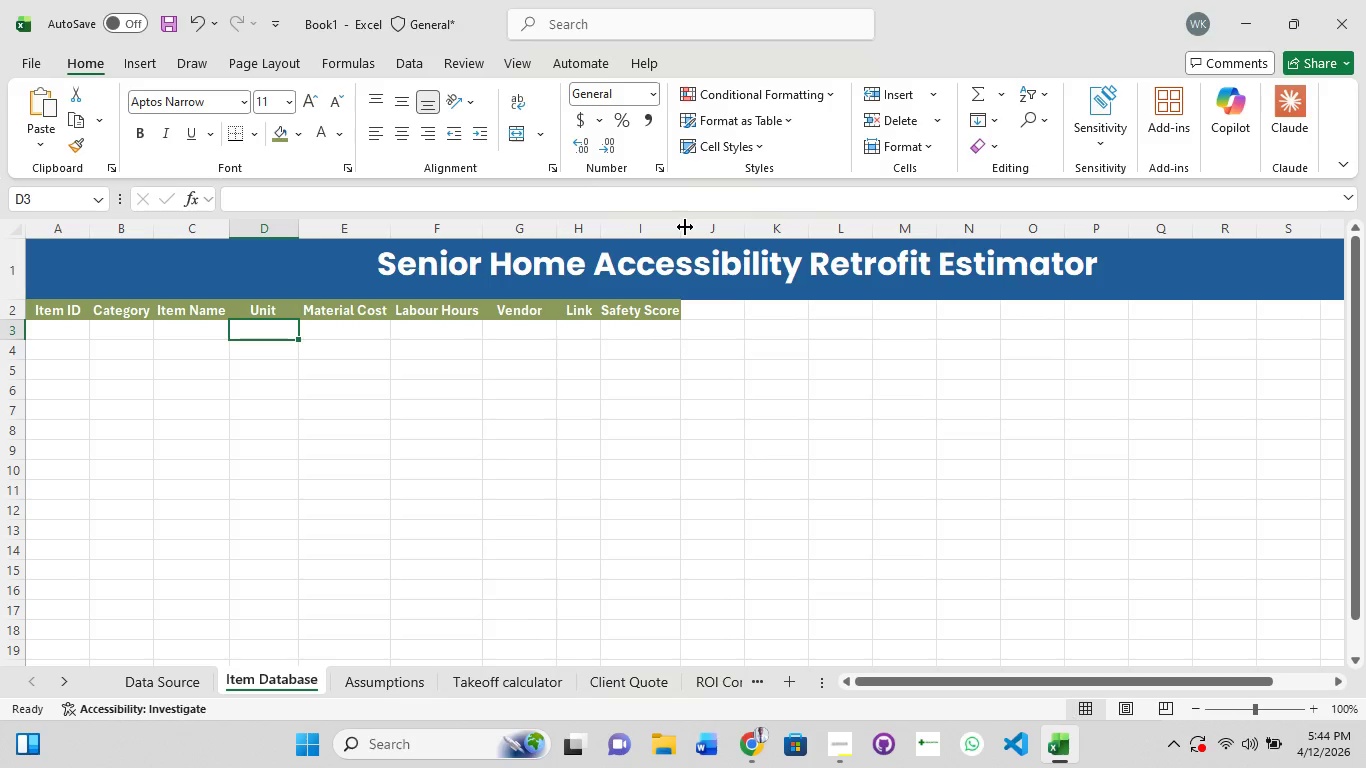 
left_click_drag(start_coordinate=[685, 227], to_coordinate=[703, 228])
 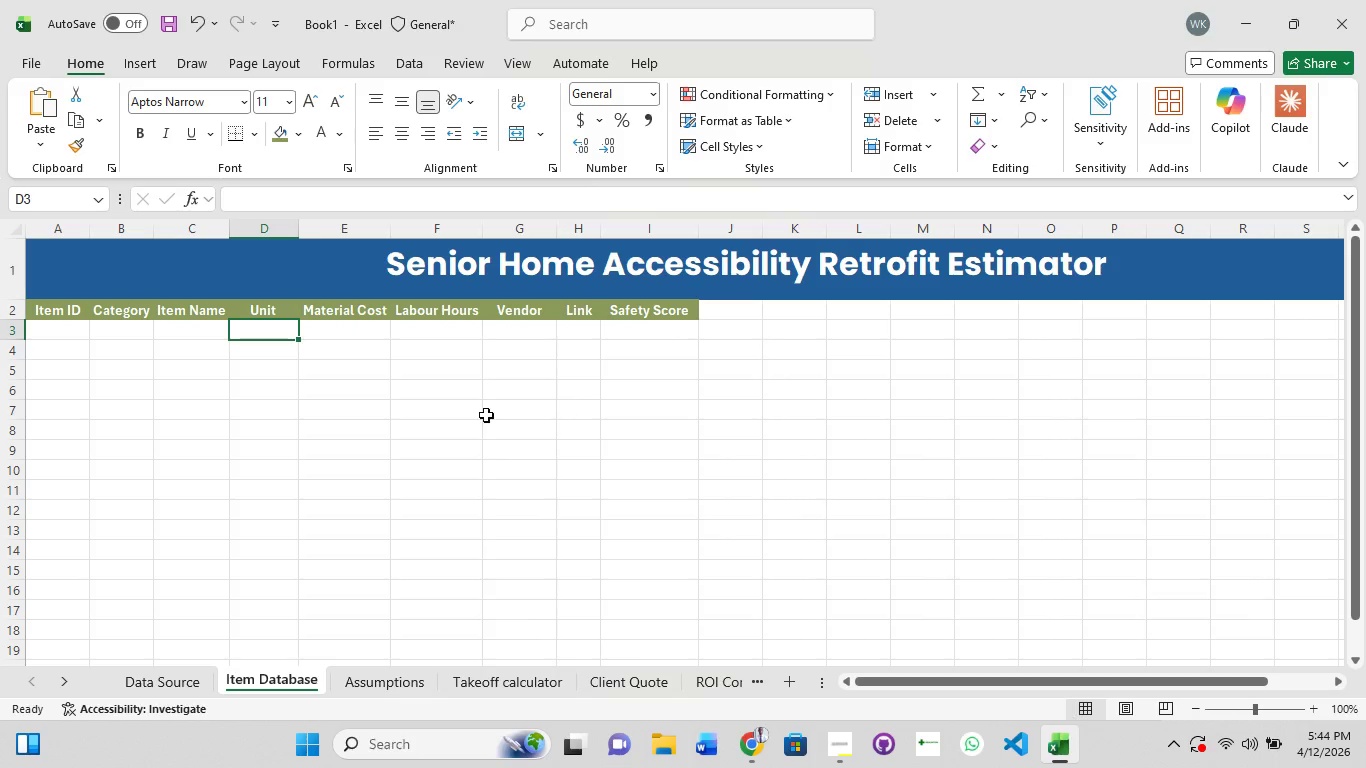 
left_click([475, 418])
 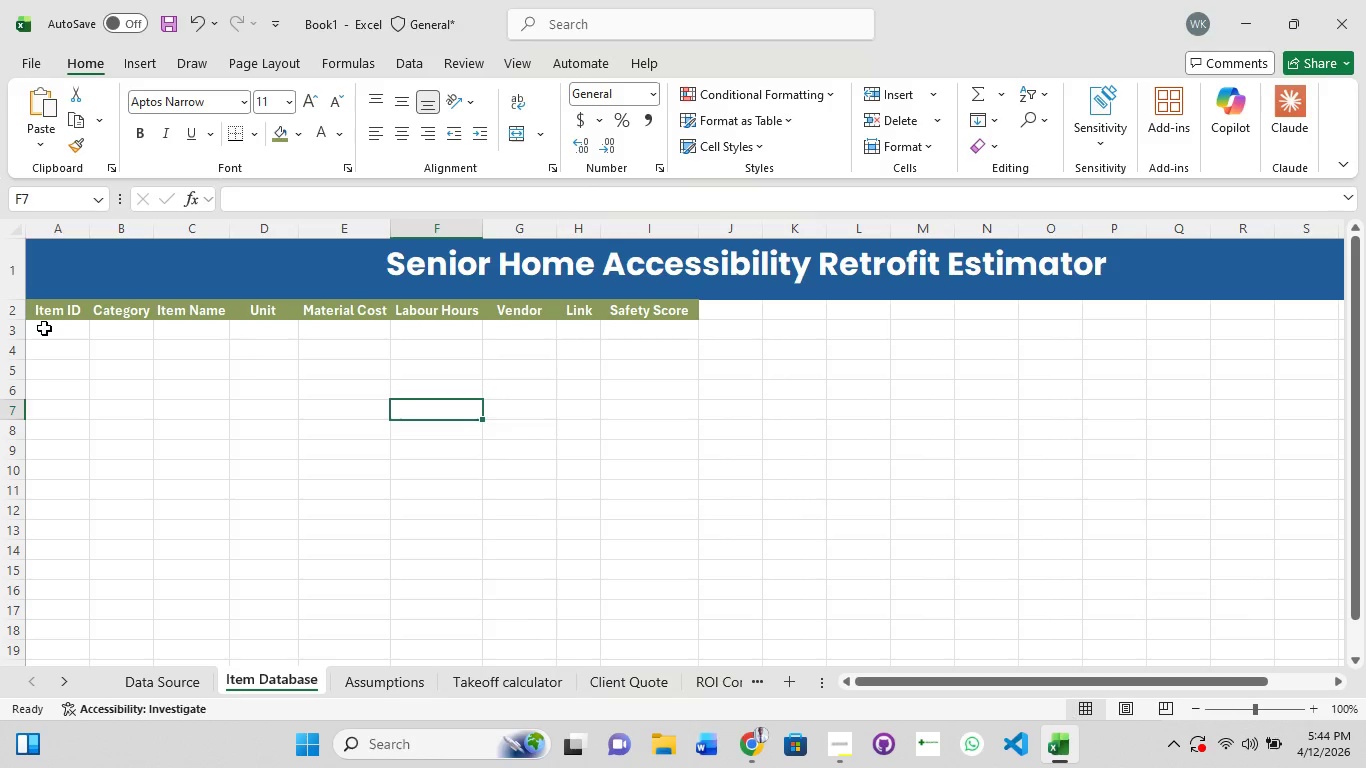 
left_click([44, 328])
 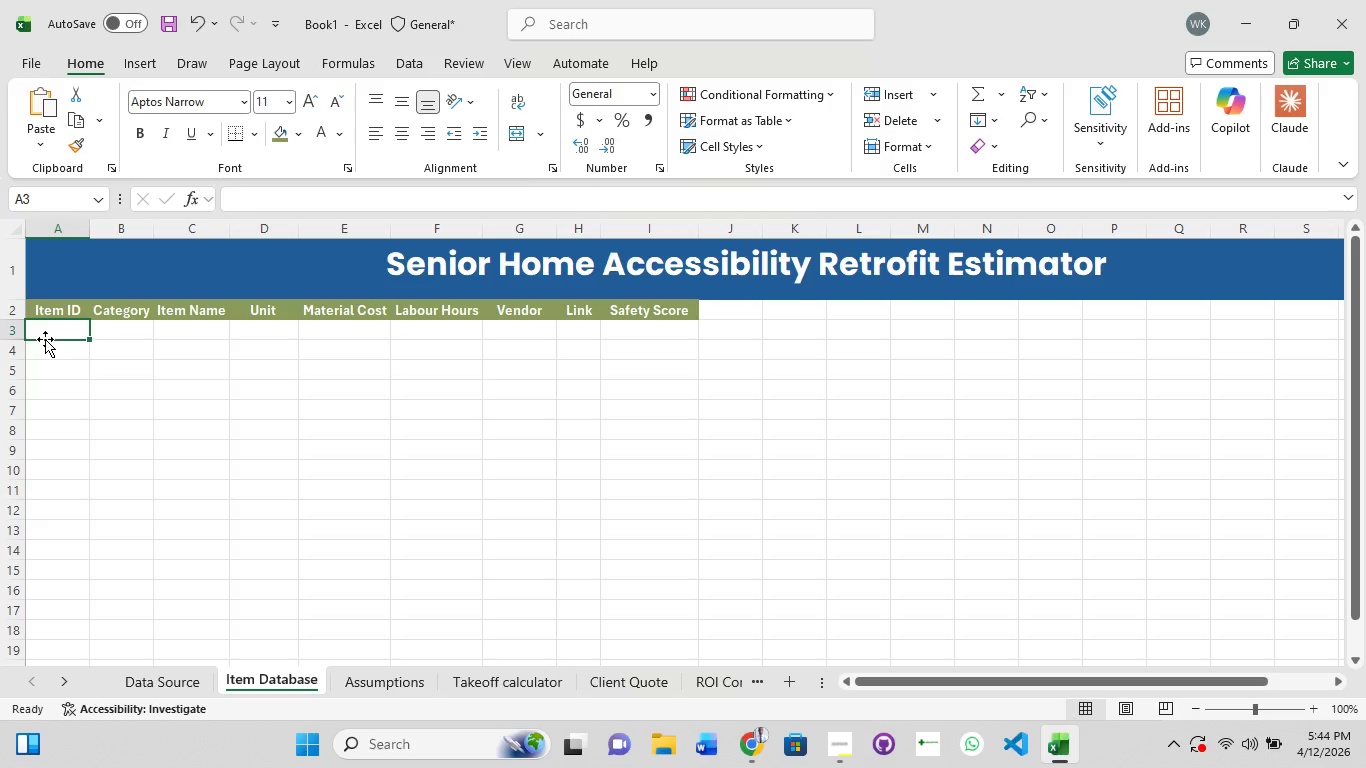 
wait(5.03)
 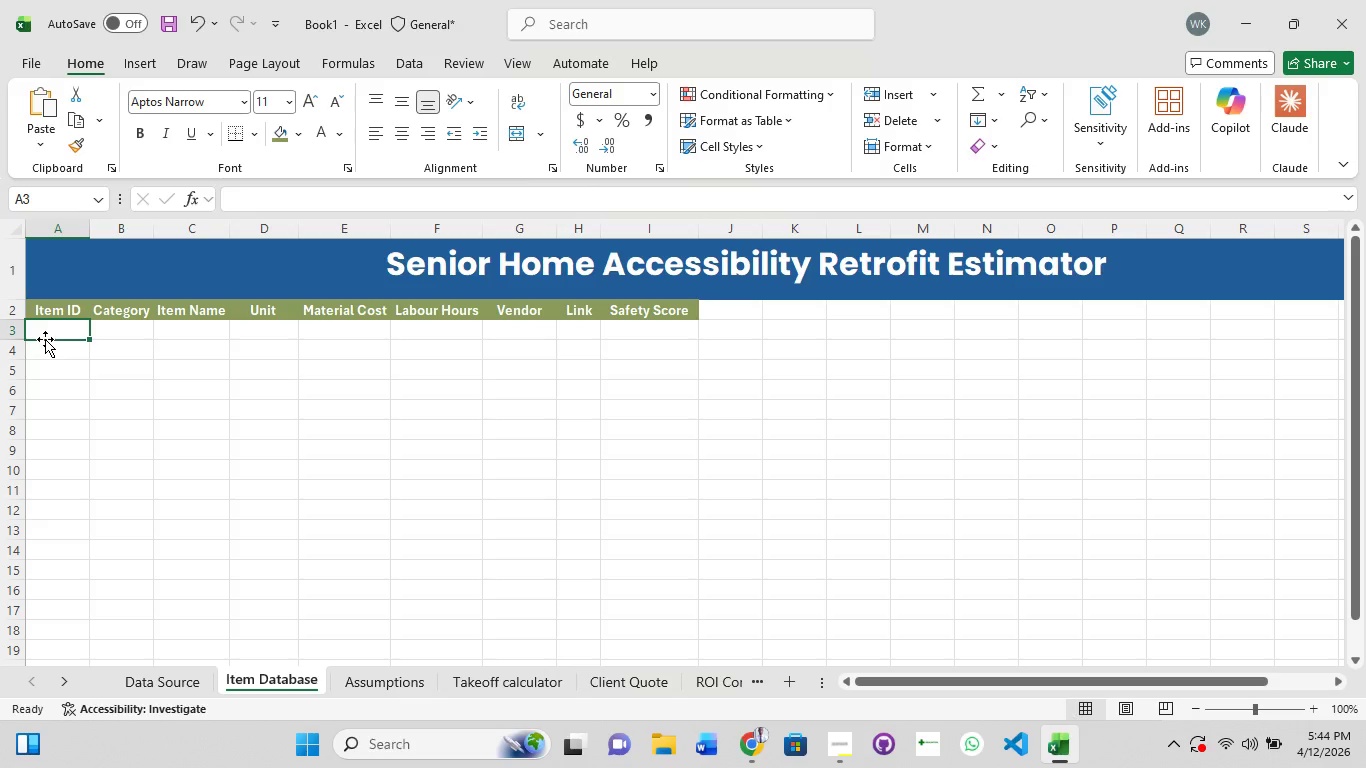 
hold_key(key=ShiftRight, duration=0.47)
 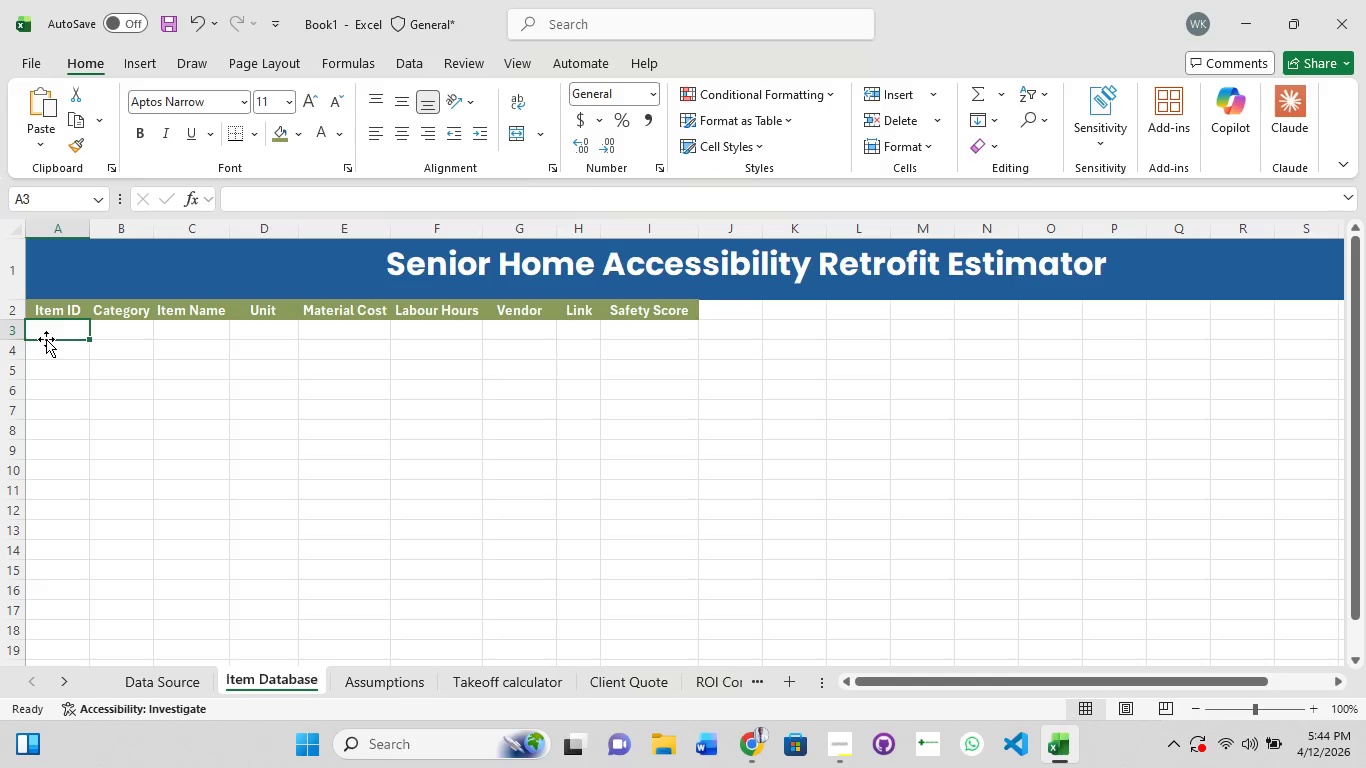 
left_click([51, 328])
 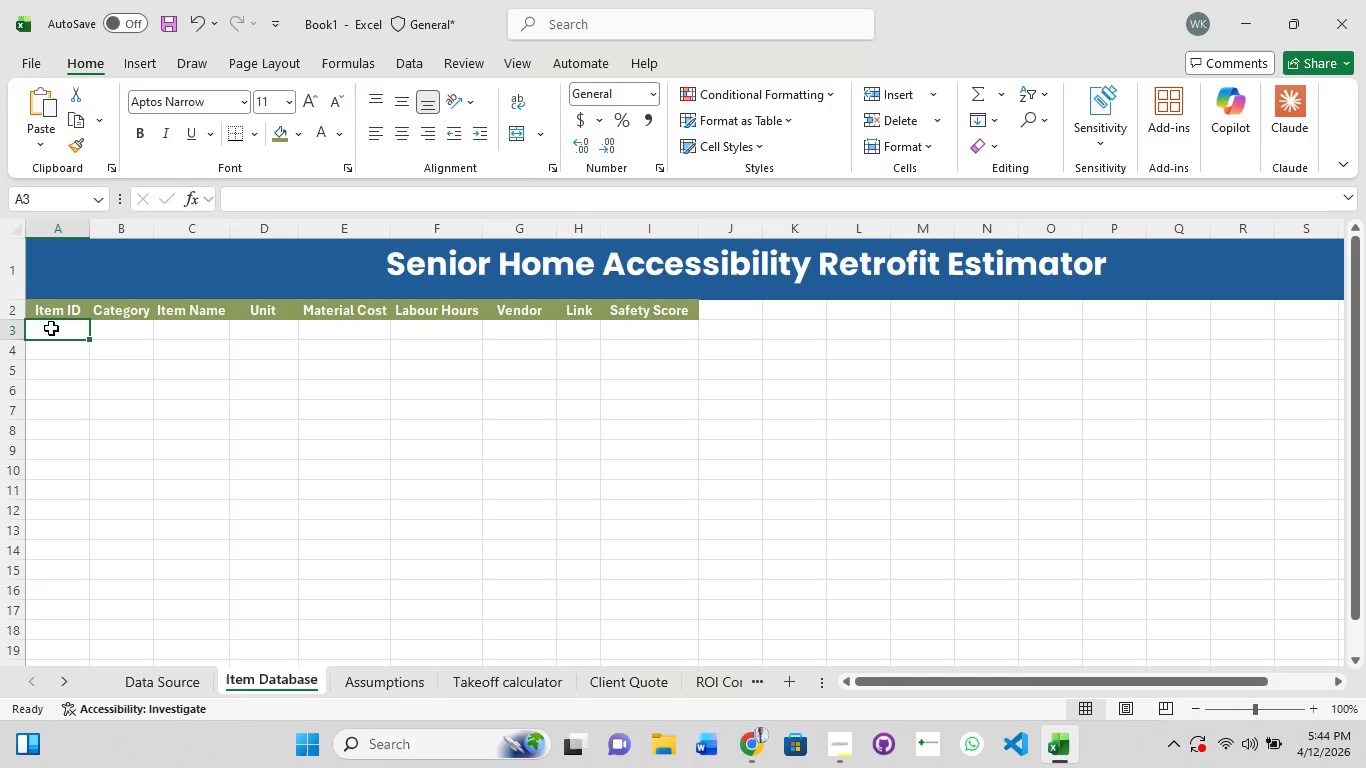 
left_click([51, 328])
 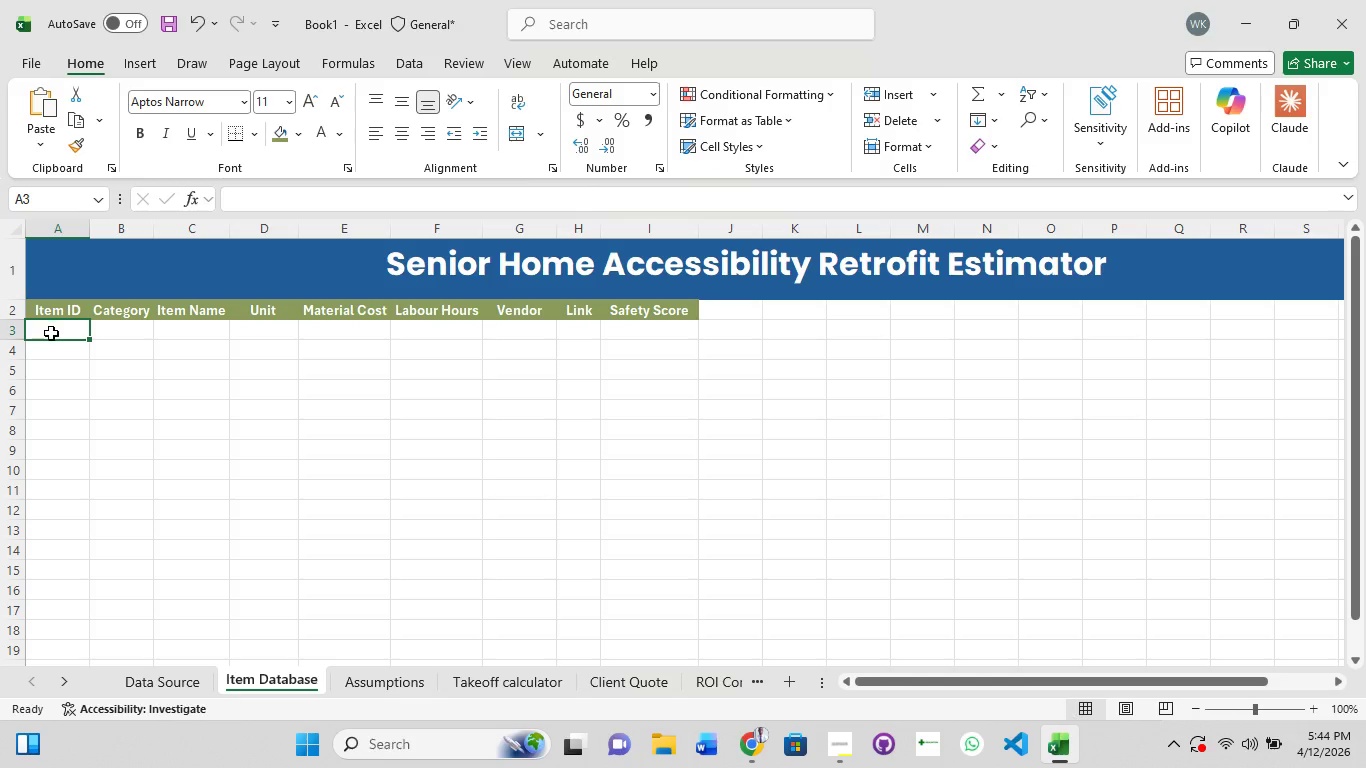 
double_click([51, 333])
 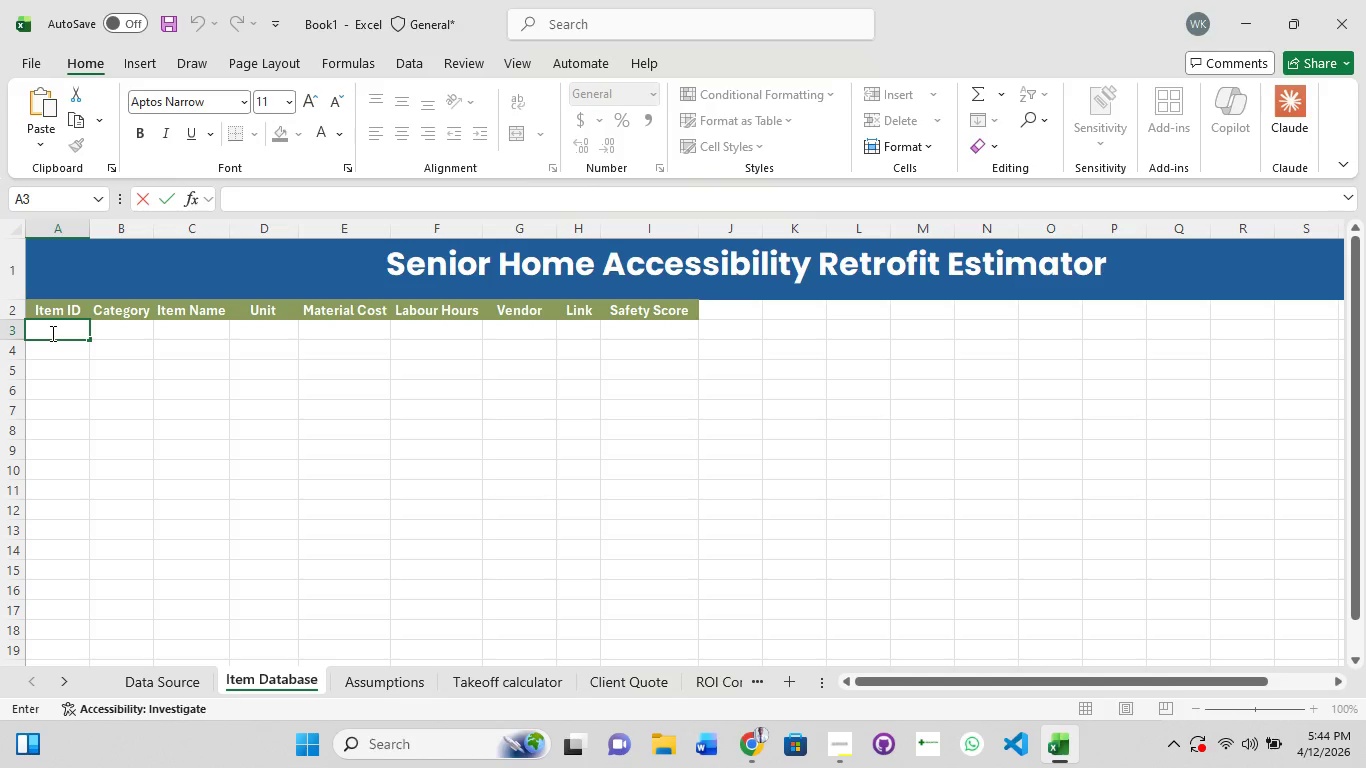 
type(ID)
 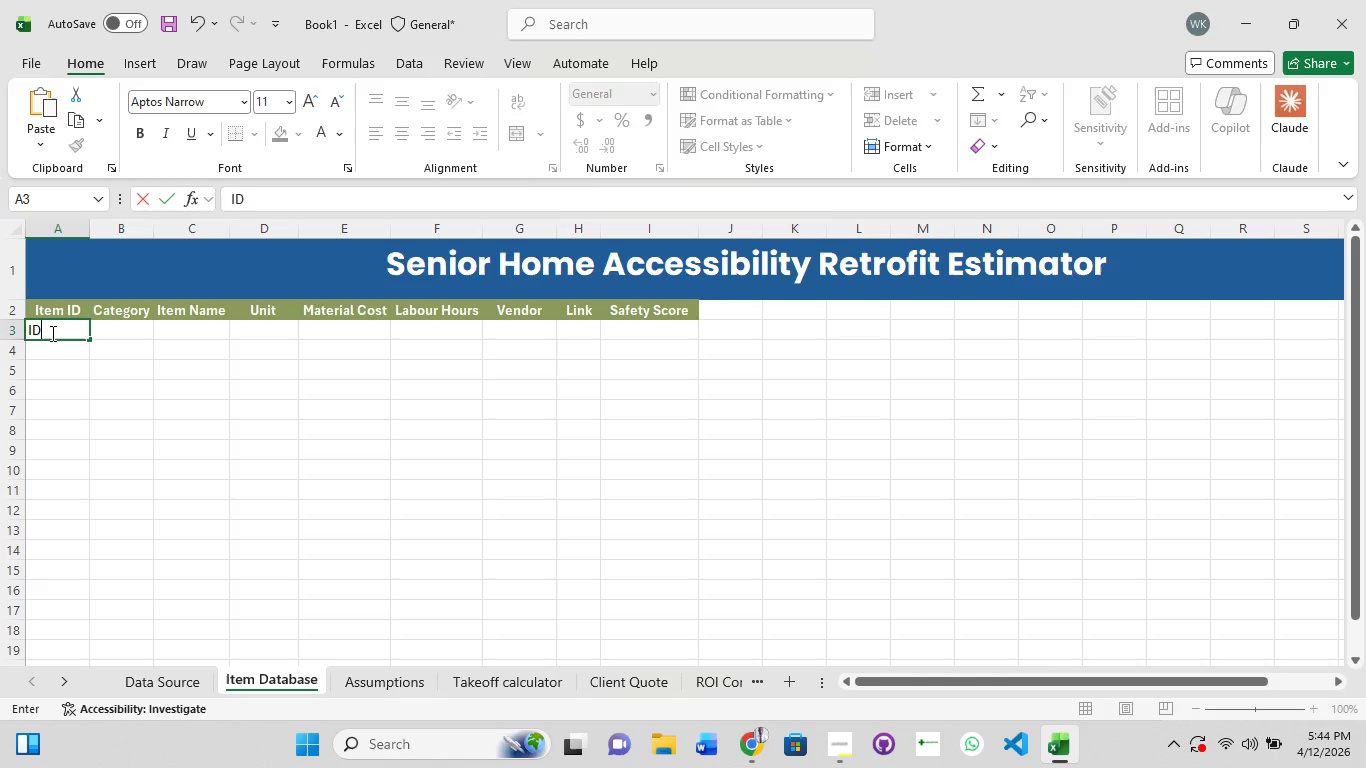 
type(01)
 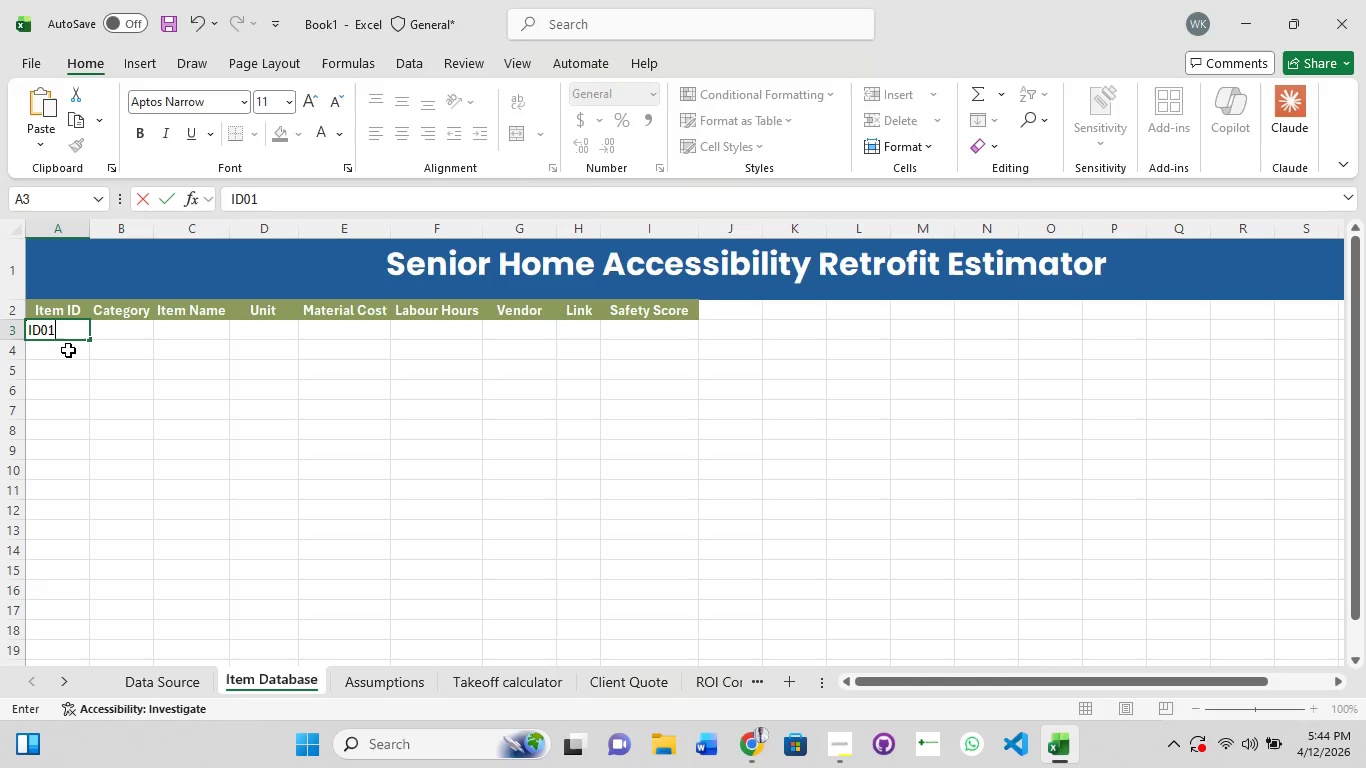 
left_click([57, 354])
 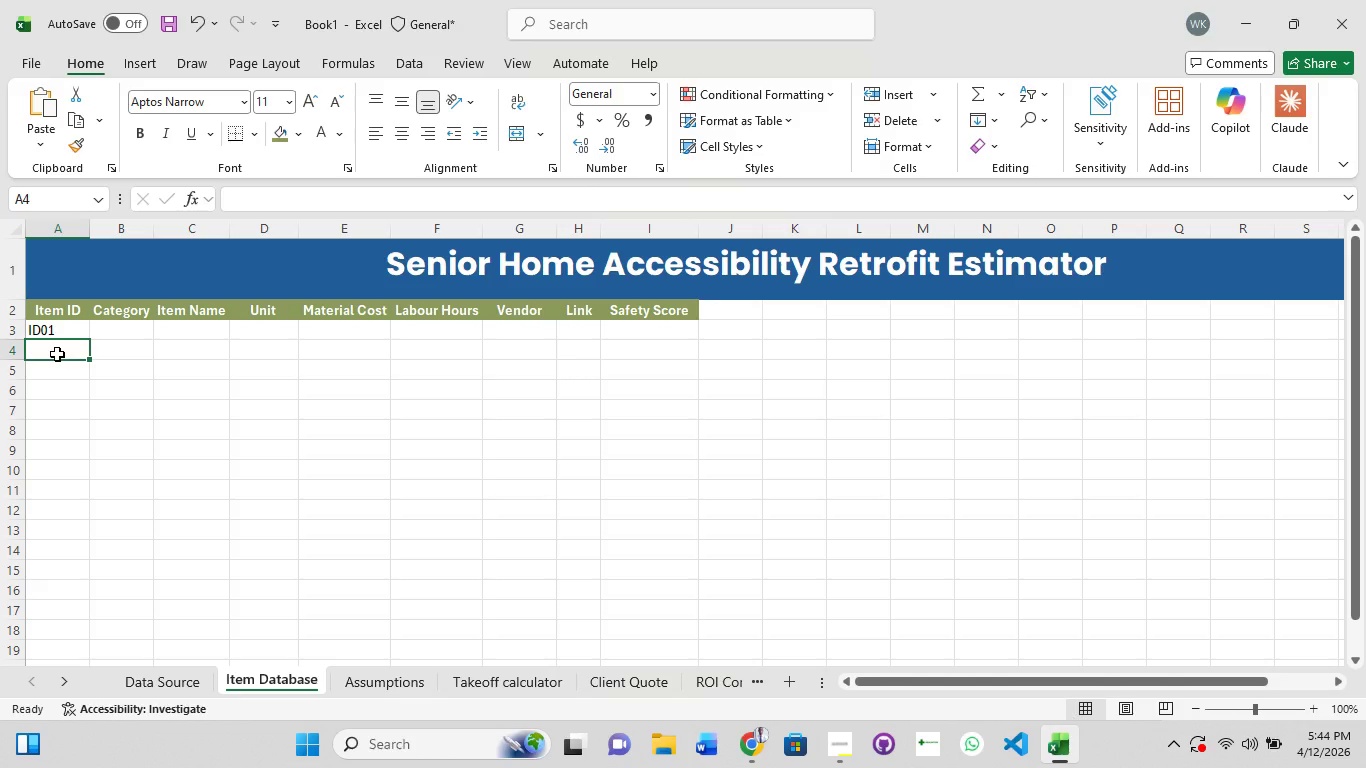 
type(ID02)
 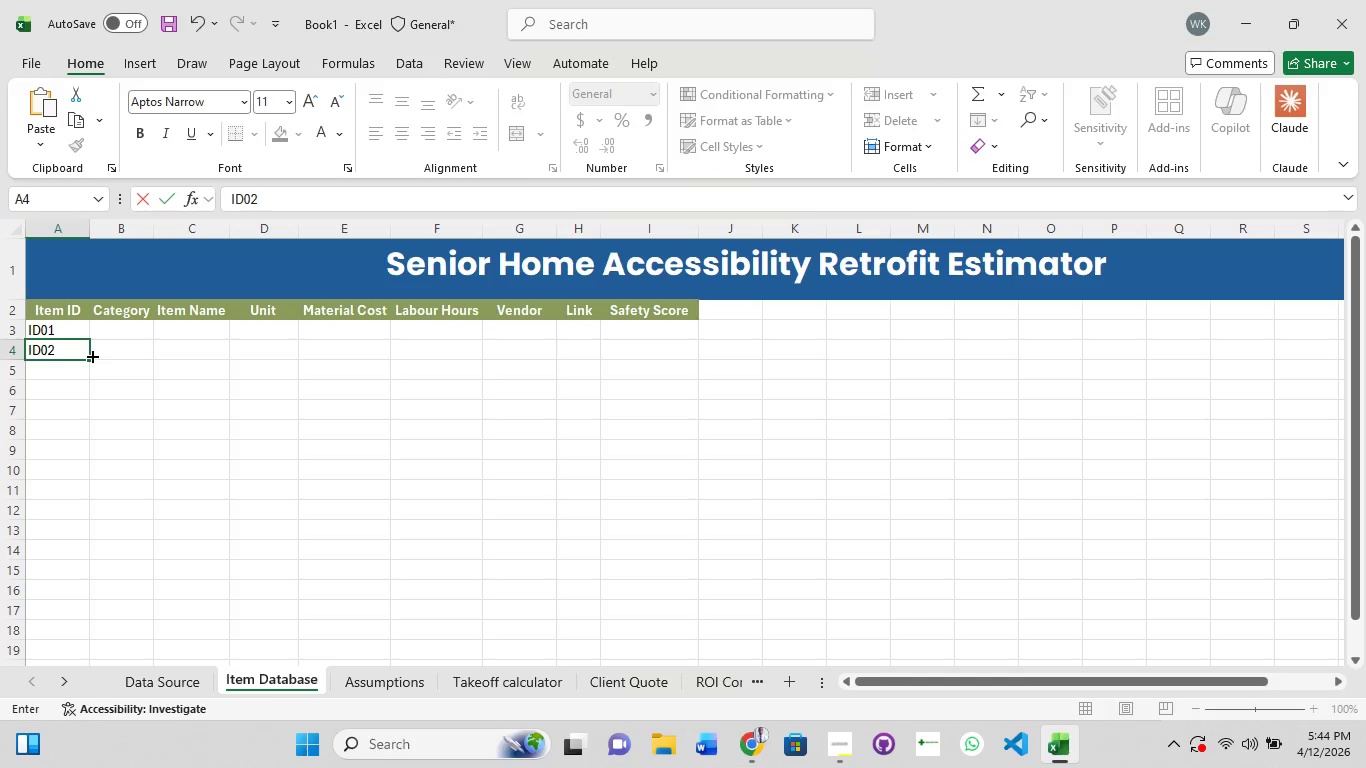 
left_click_drag(start_coordinate=[91, 355], to_coordinate=[87, 567])
 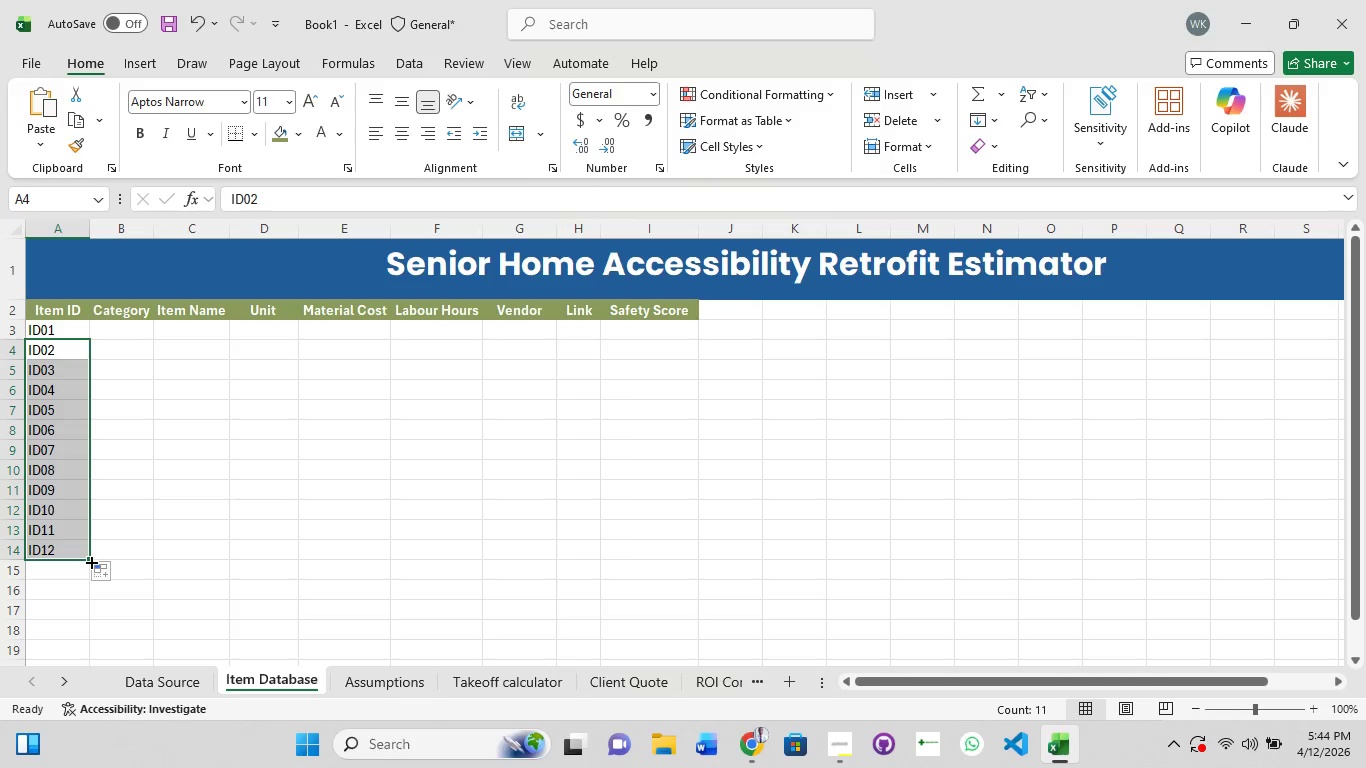 
left_click_drag(start_coordinate=[90, 561], to_coordinate=[93, 627])
 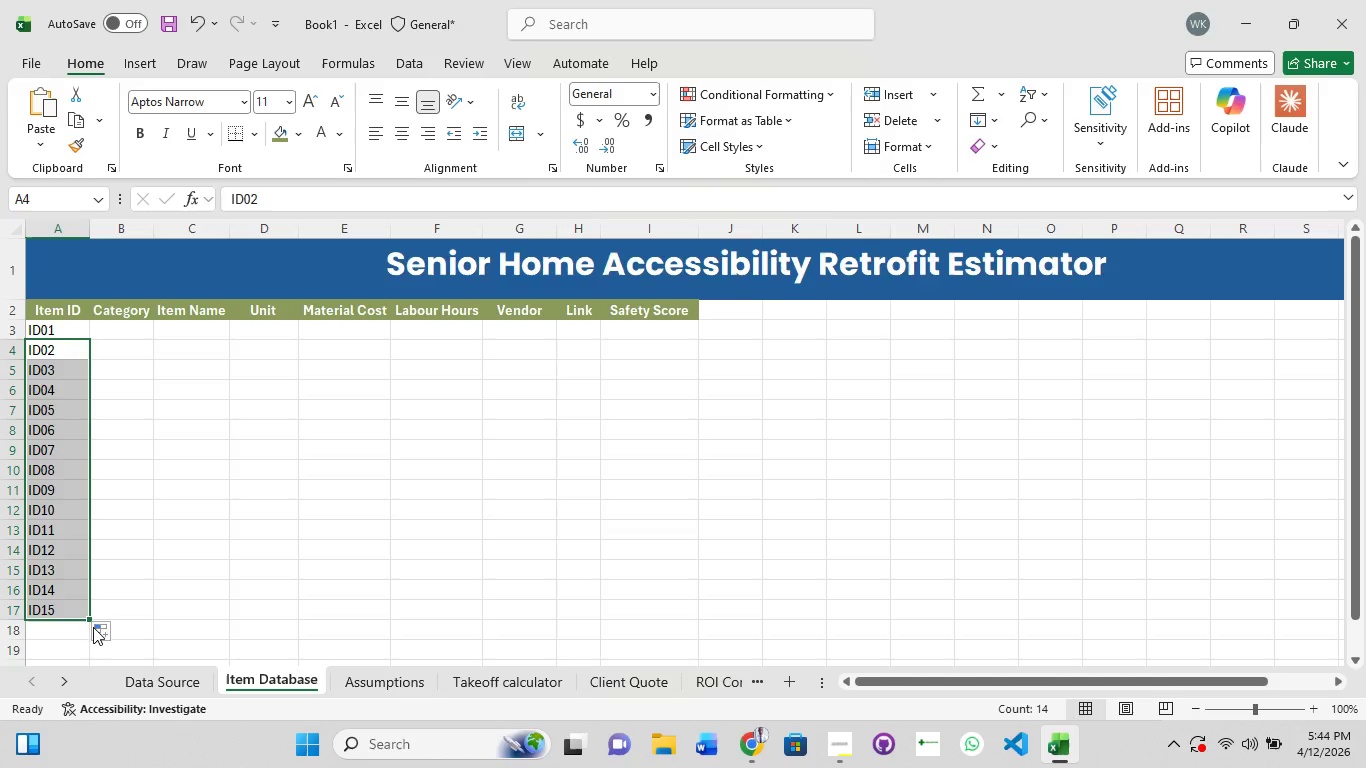 
scroll: coordinate [93, 627], scroll_direction: down, amount: 1.0
 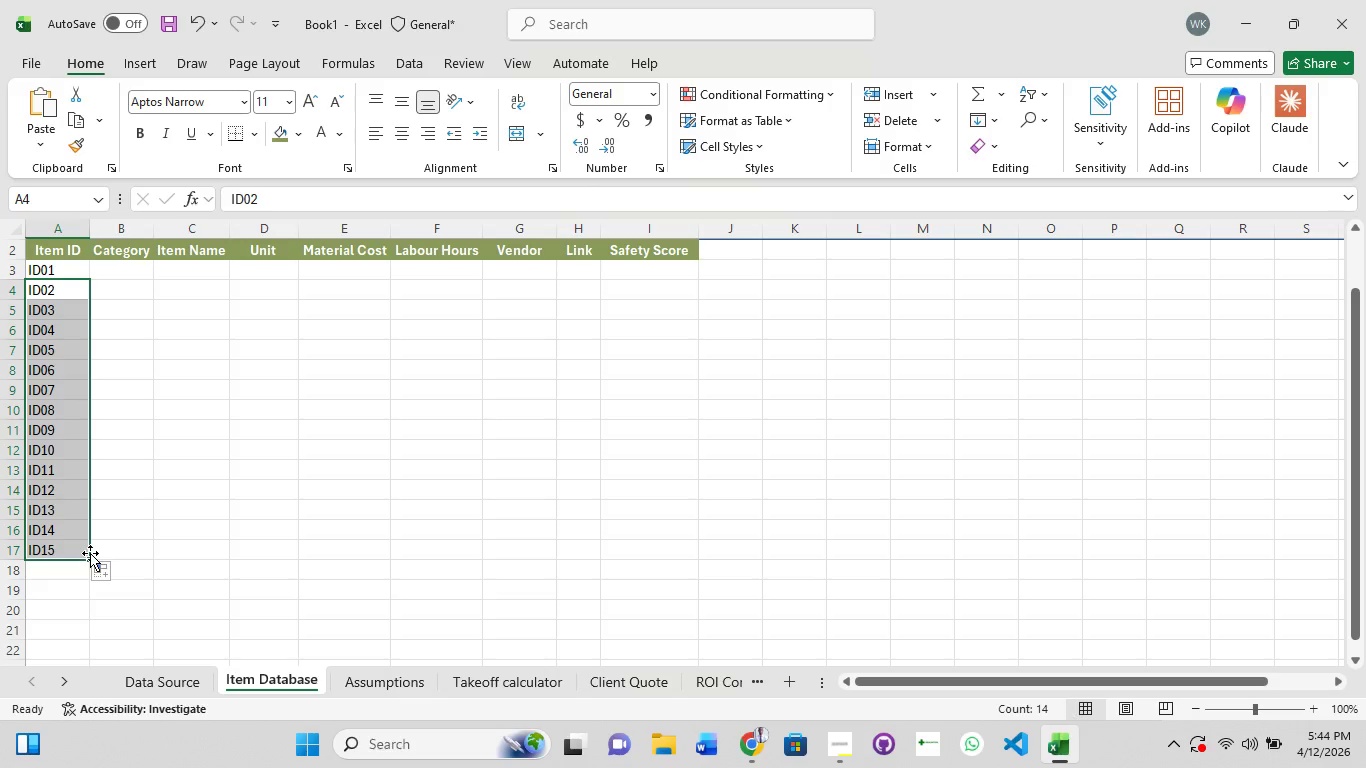 
left_click_drag(start_coordinate=[90, 556], to_coordinate=[83, 613])
 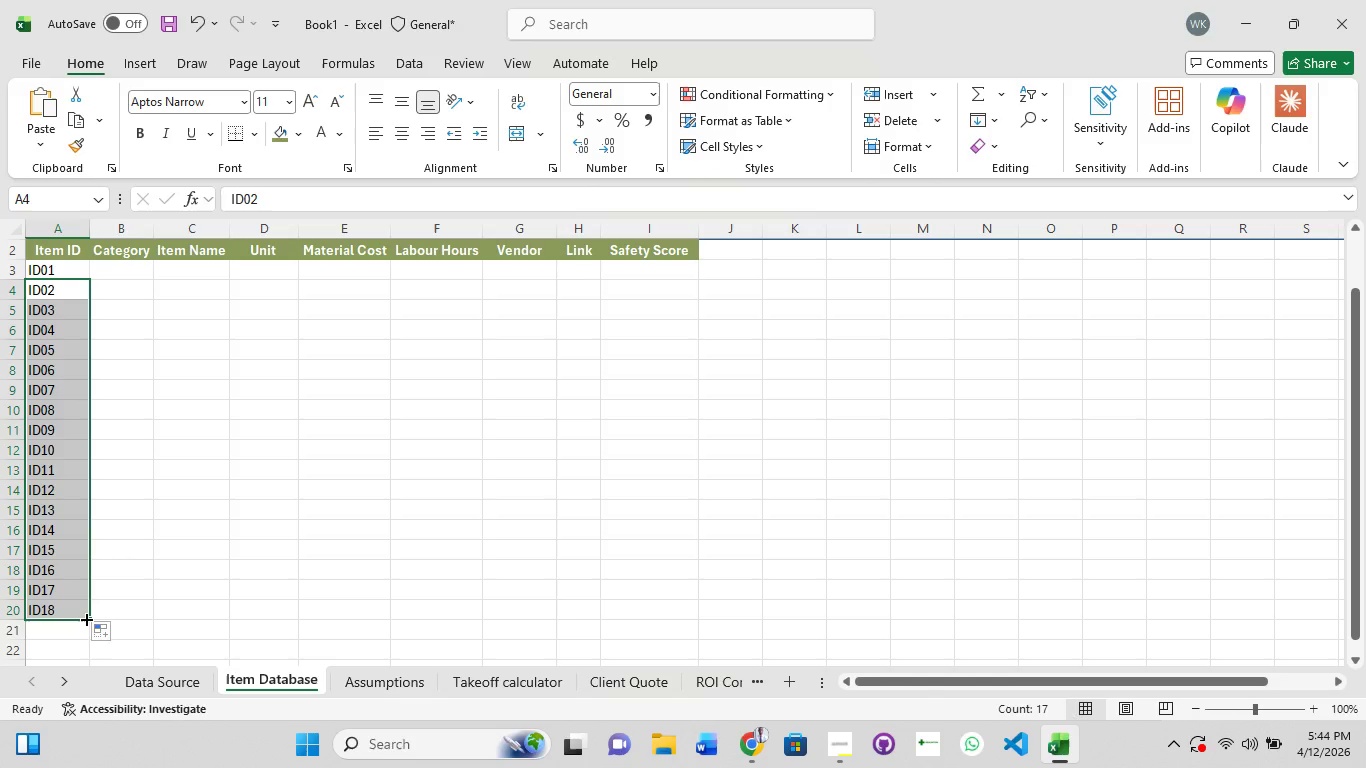 
left_click_drag(start_coordinate=[86, 619], to_coordinate=[86, 640])
 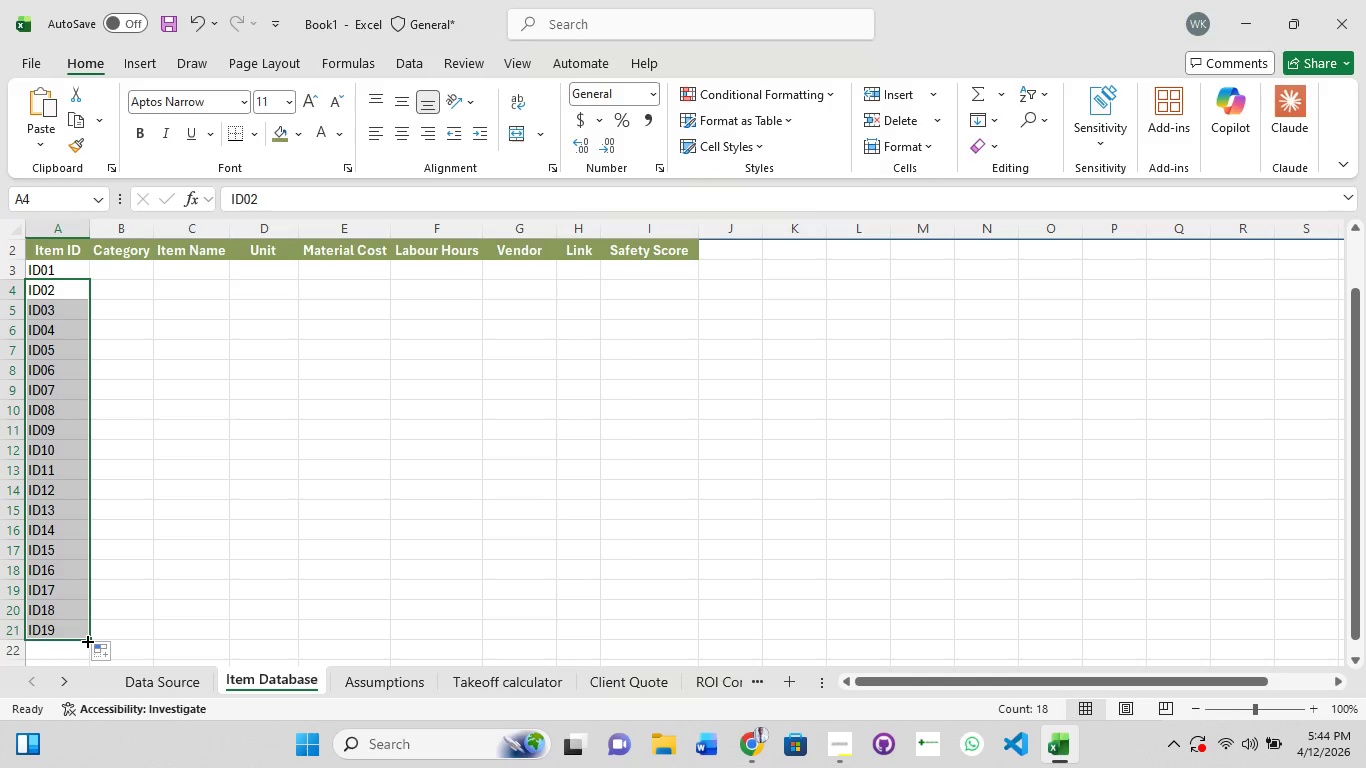 
left_click_drag(start_coordinate=[86, 640], to_coordinate=[86, 650])
 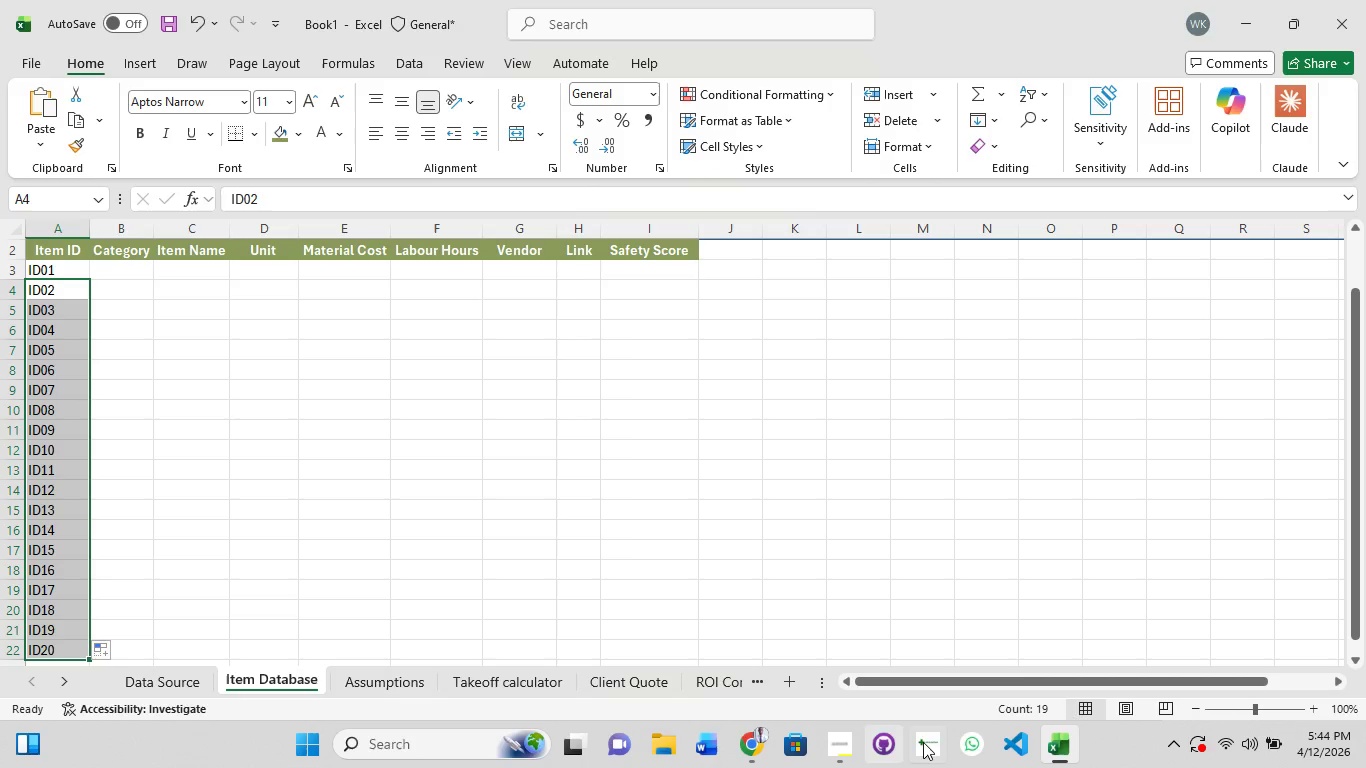 
left_click([836, 739])